 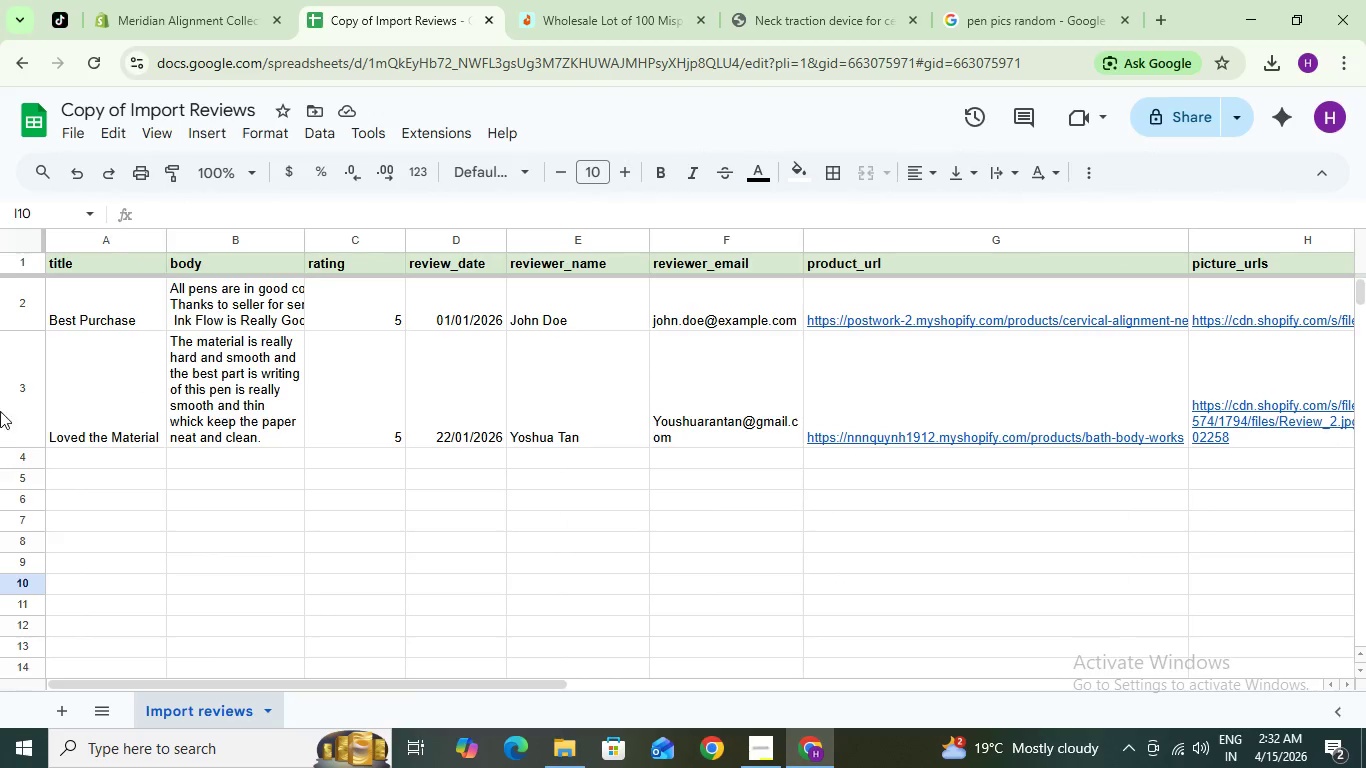 
left_click([101, 458])
 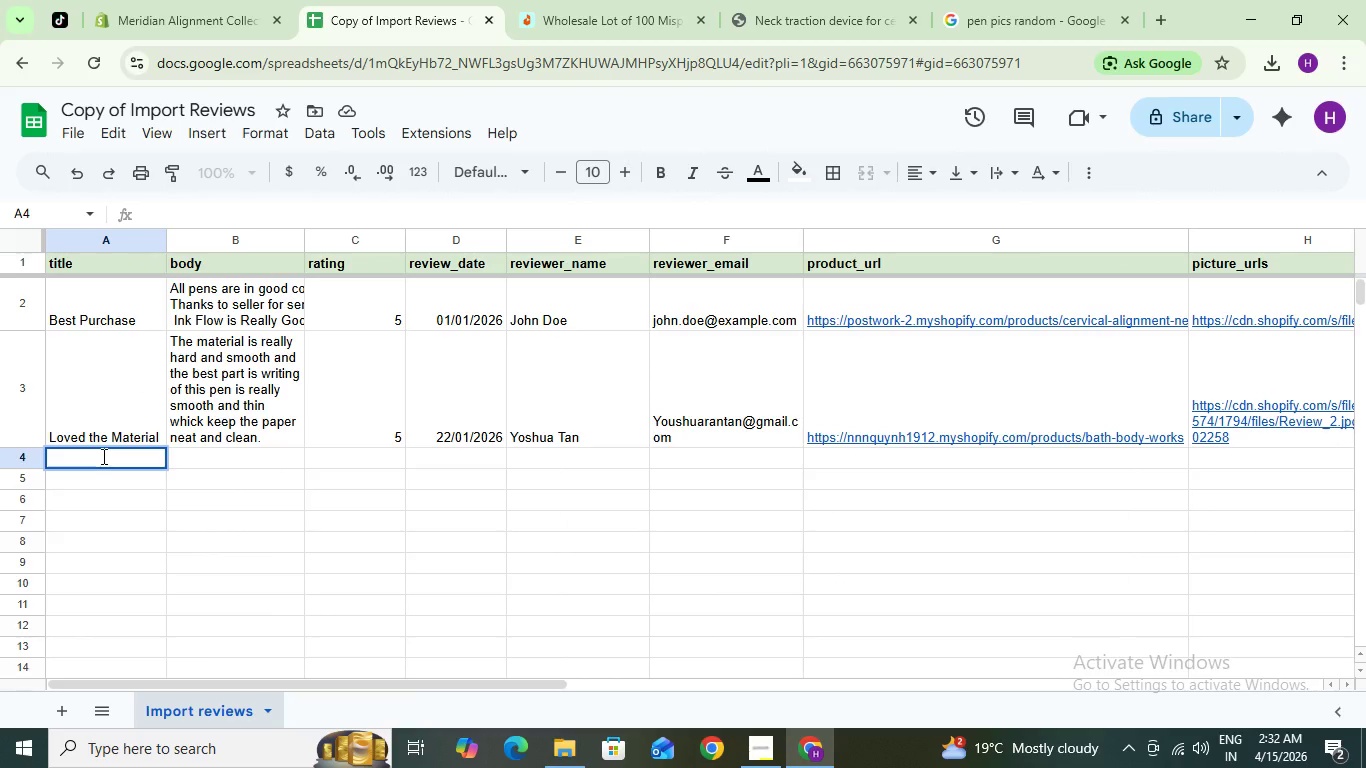 
type(Smooth Writing)
 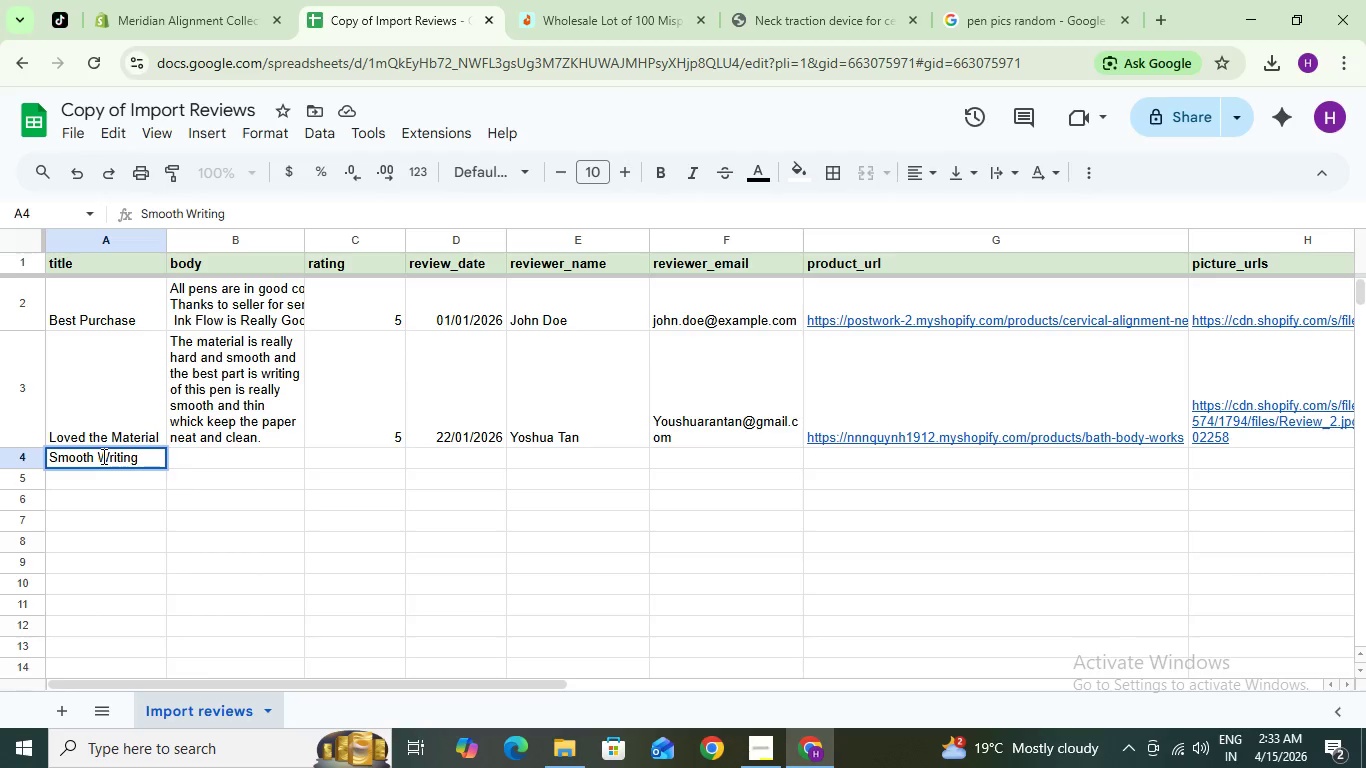 
left_click([241, 568])
 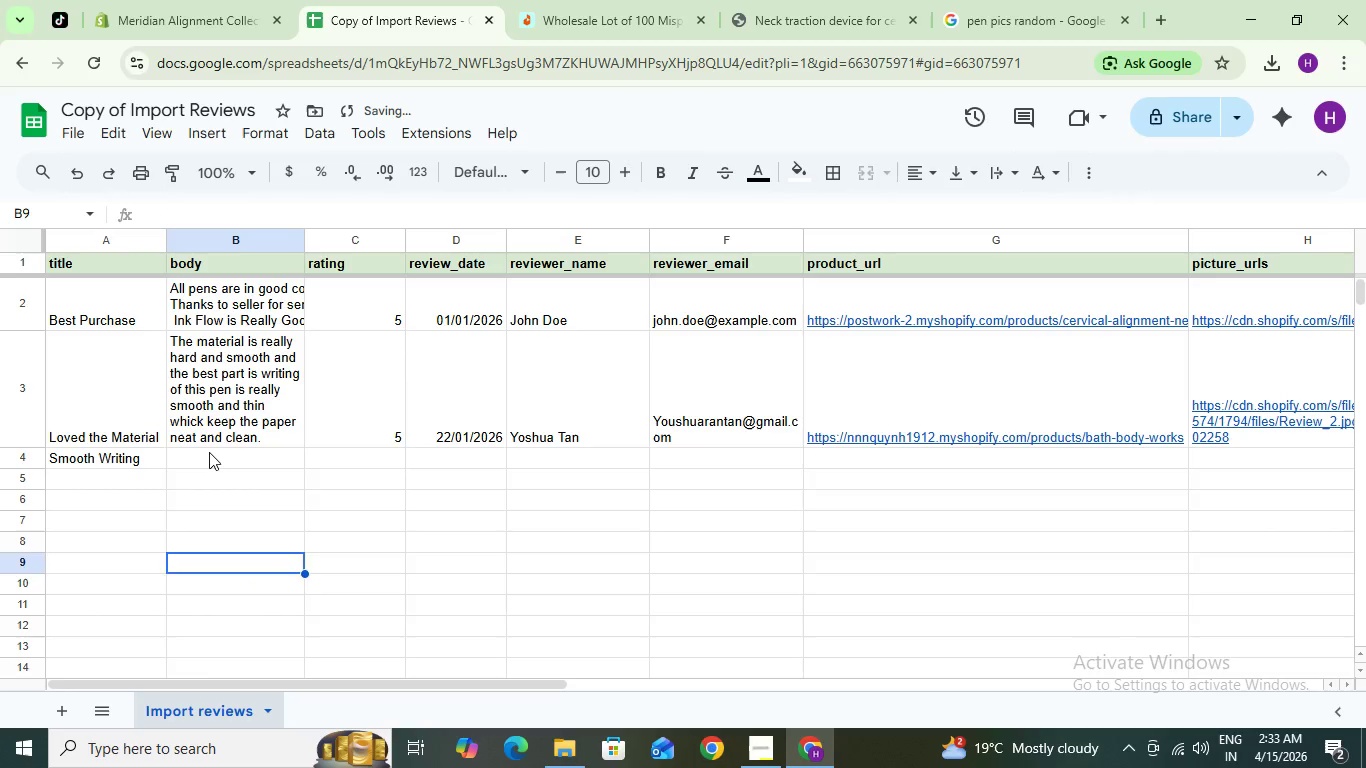 
double_click([209, 452])
 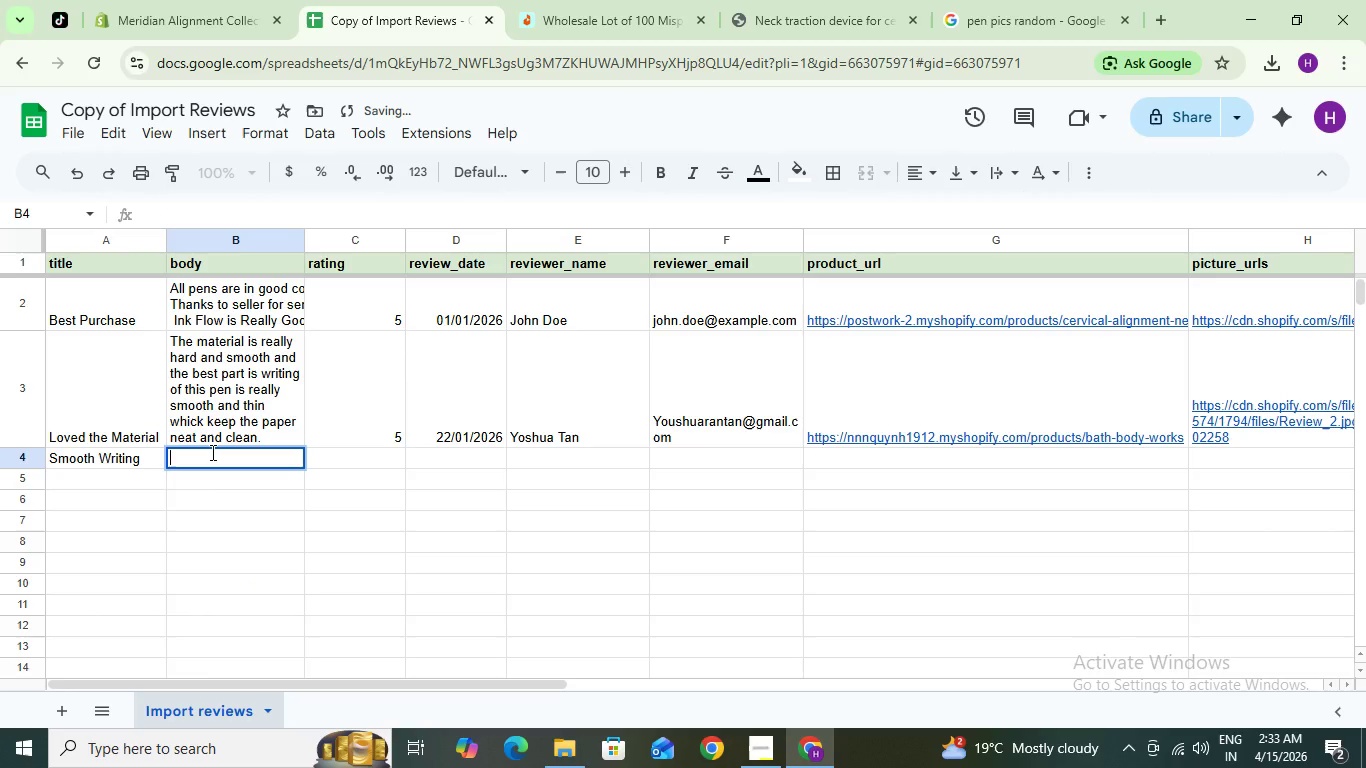 
type(I was not expecting such a smooth writing for this pen)
key(Backspace)
key(Backspace)
key(Backspace)
key(Backspace)
key(Backspace)
key(Backspace)
key(Backspace)
key(Backspace)
key(Backspace)
key(Backspace)
key(Backspace)
type(rom this pen due to its resonable pro)
key(Backspace)
type(ice,)
key(Backspace)
type(. Thanj)
key(Backspace)
type(ks allot)
 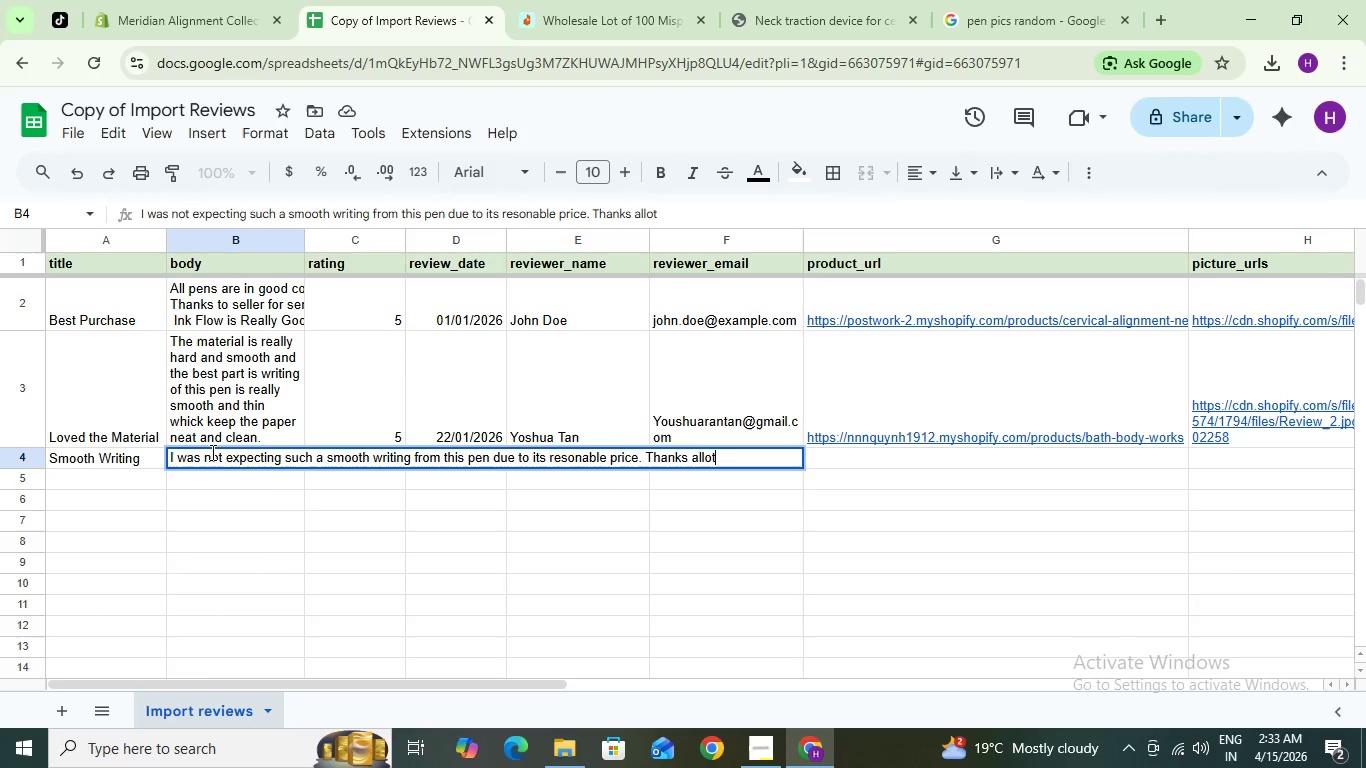 
key(Enter)
 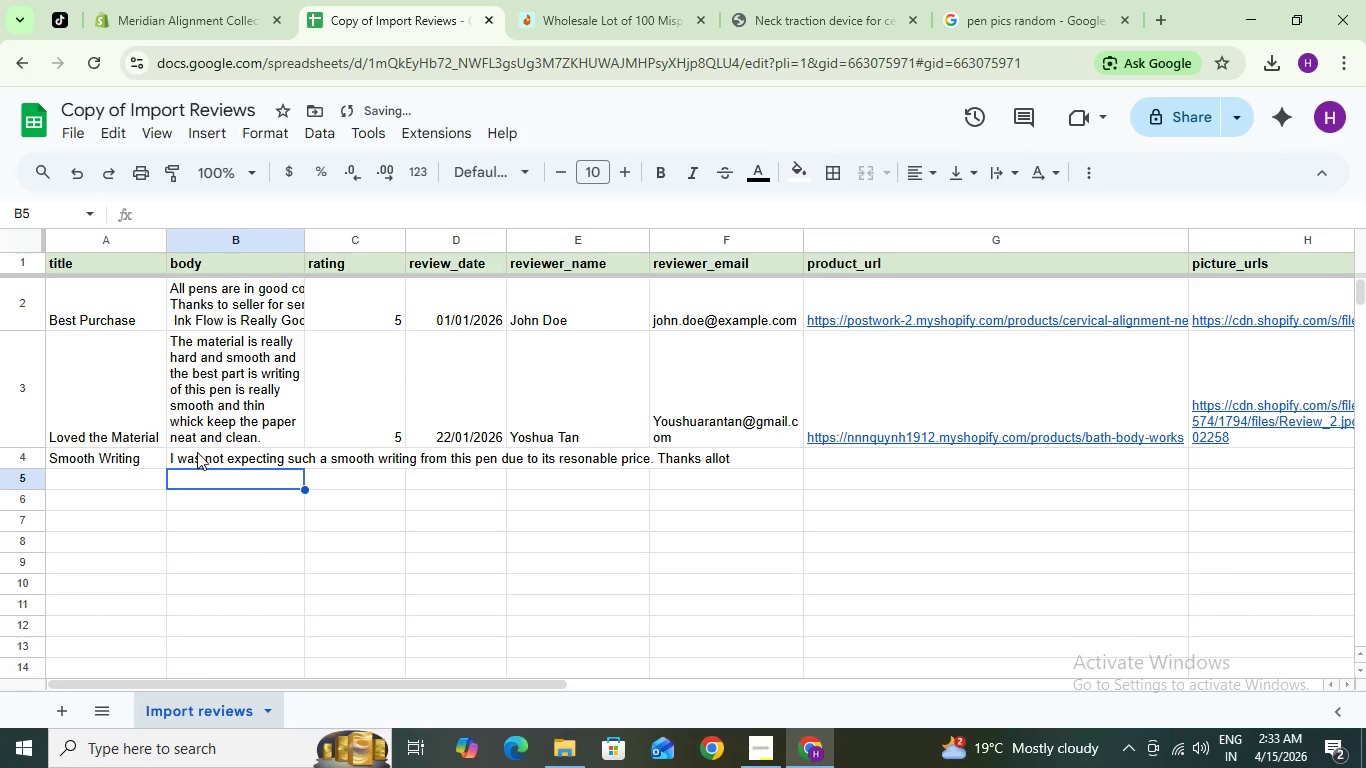 
left_click([199, 452])
 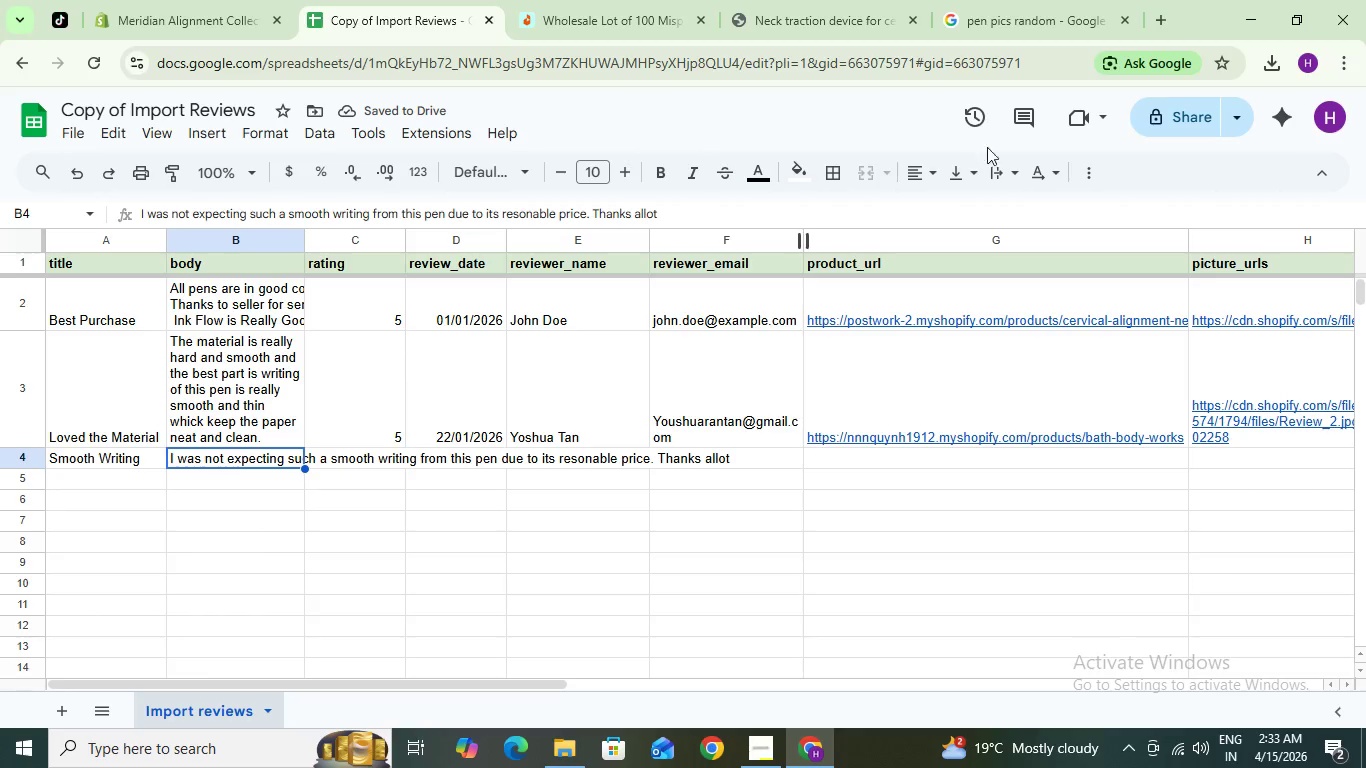 
left_click([1012, 169])
 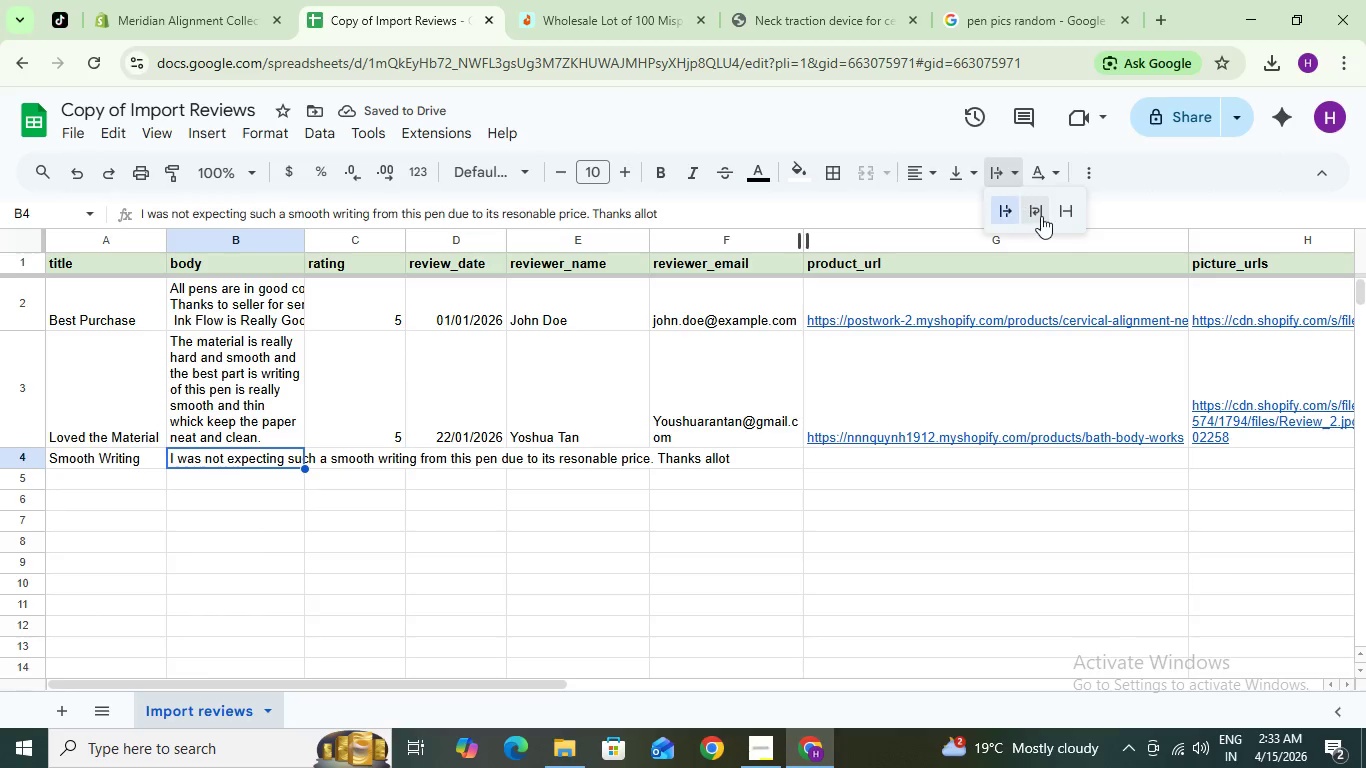 
left_click([1041, 216])
 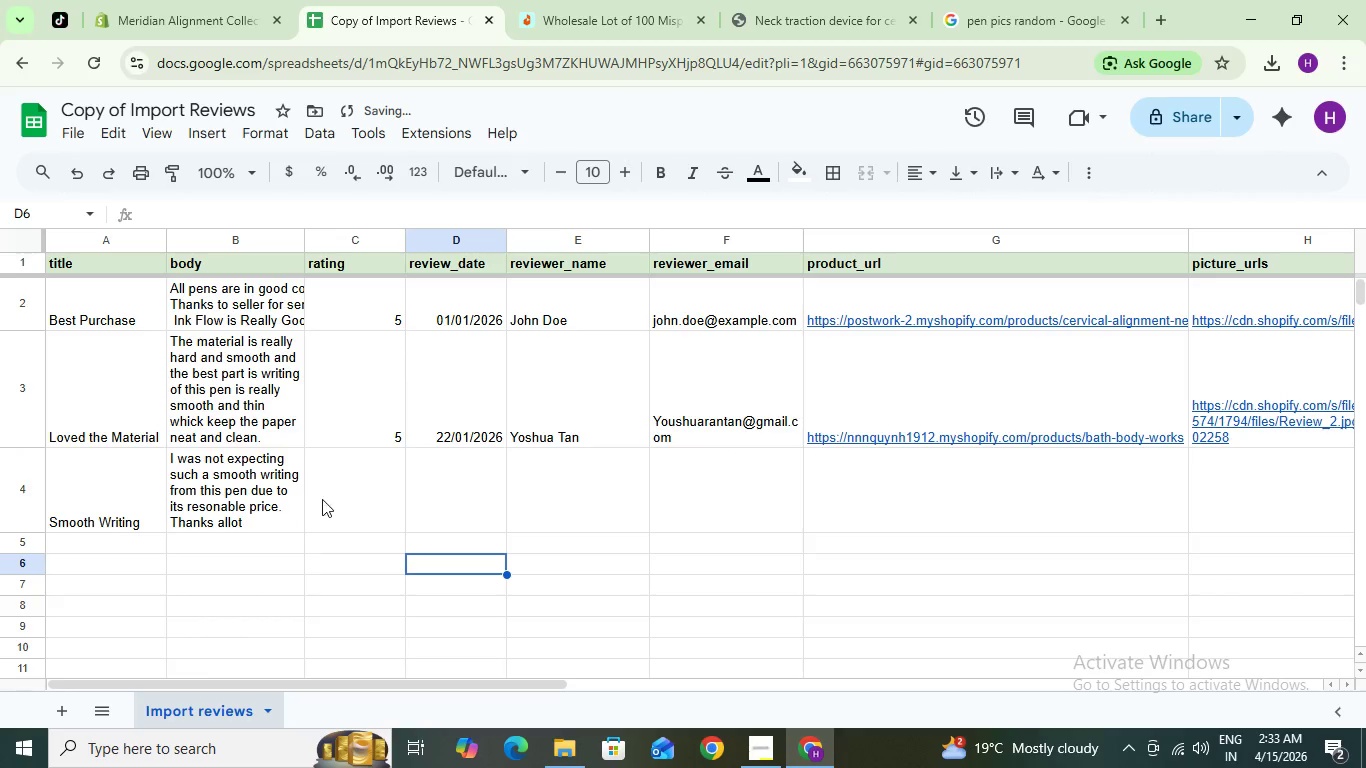 
double_click([352, 505])
 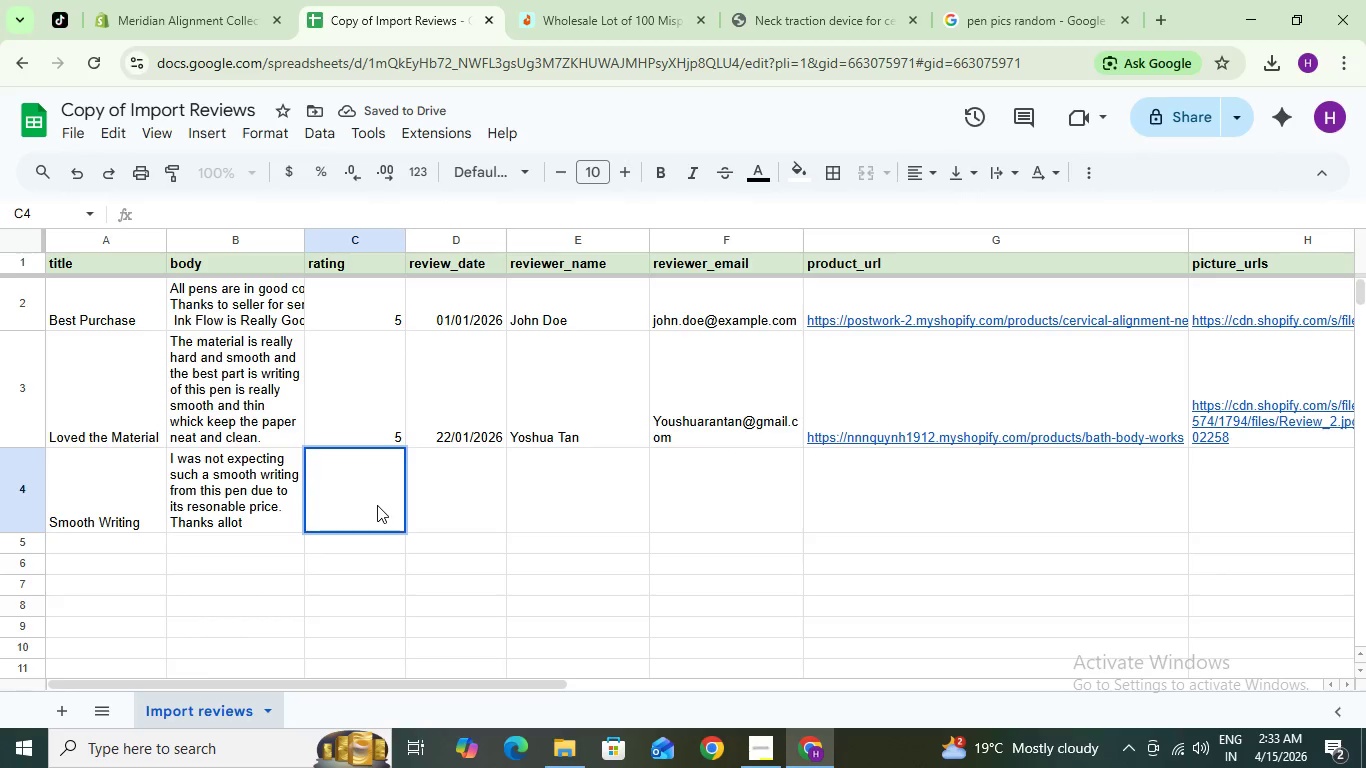 
key(5)
 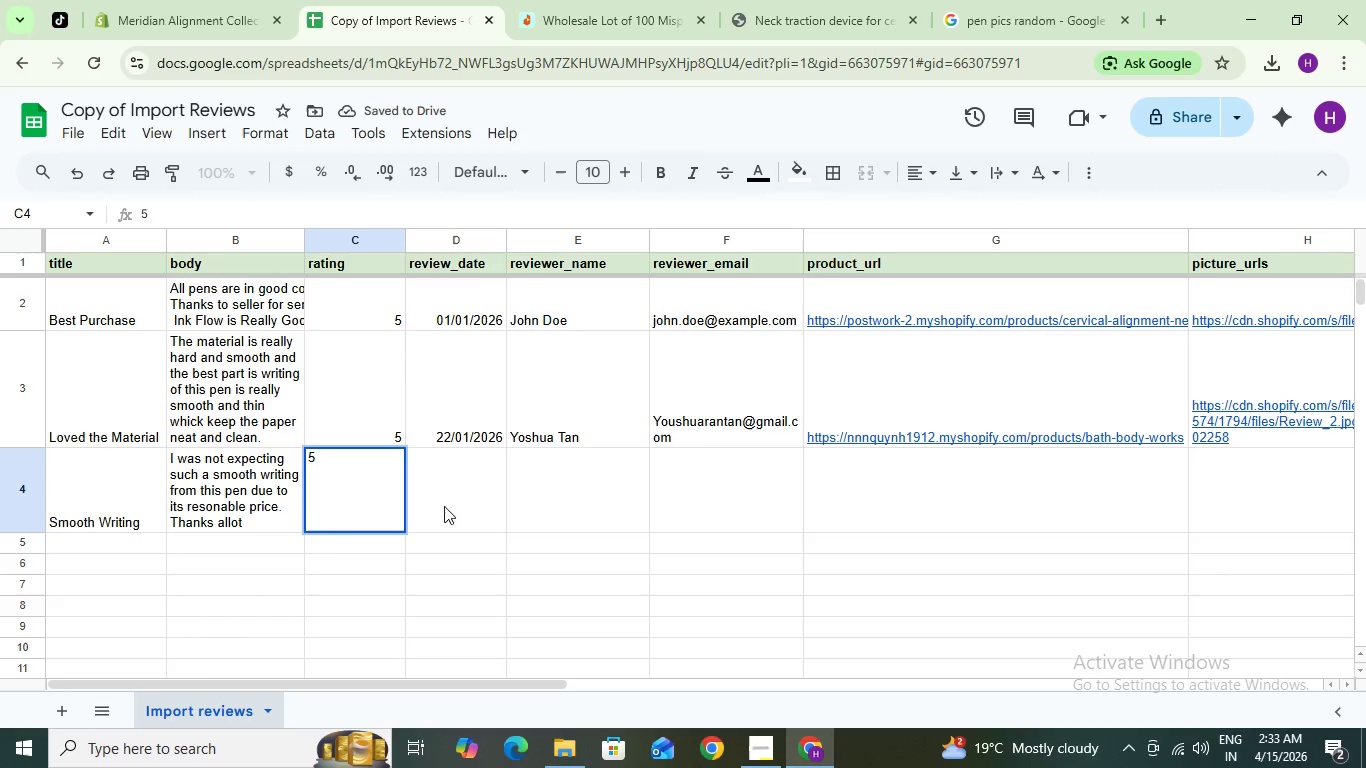 
left_click([469, 502])
 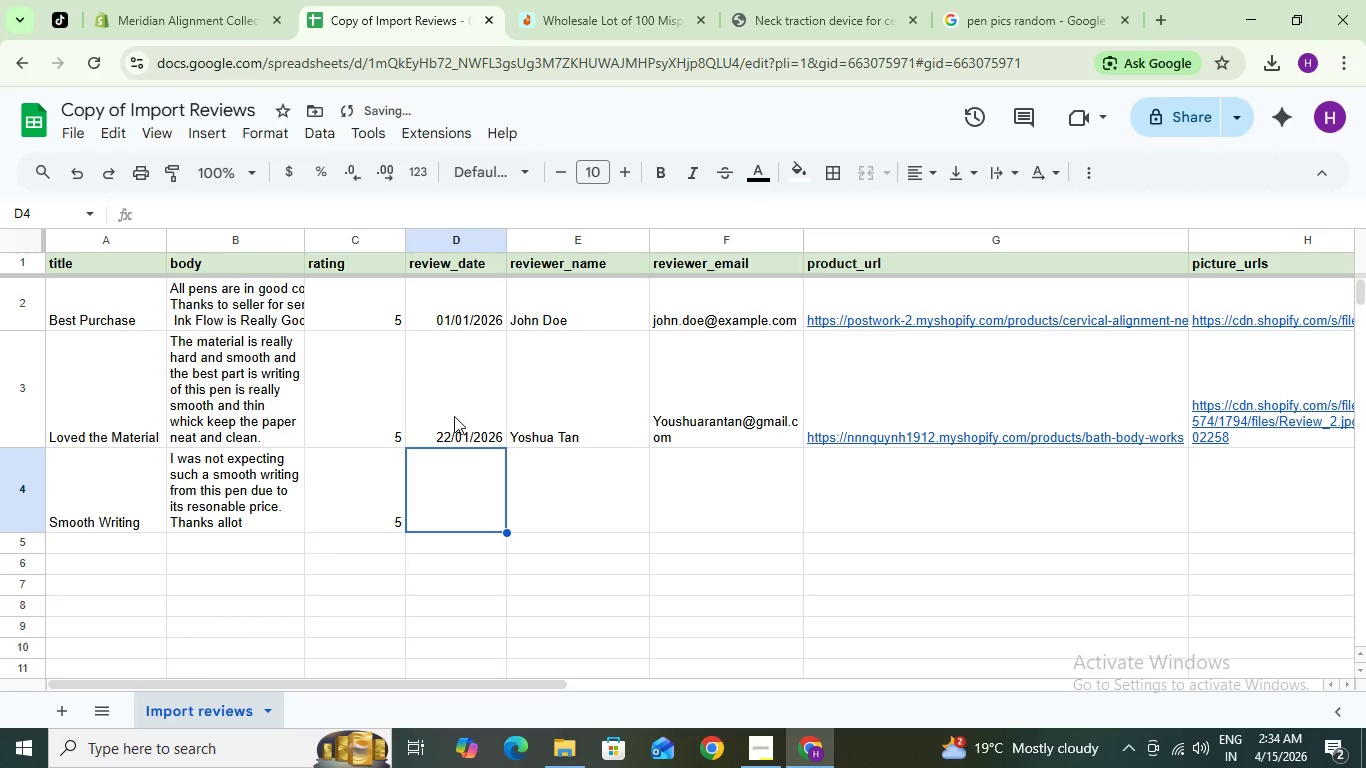 
left_click([454, 403])
 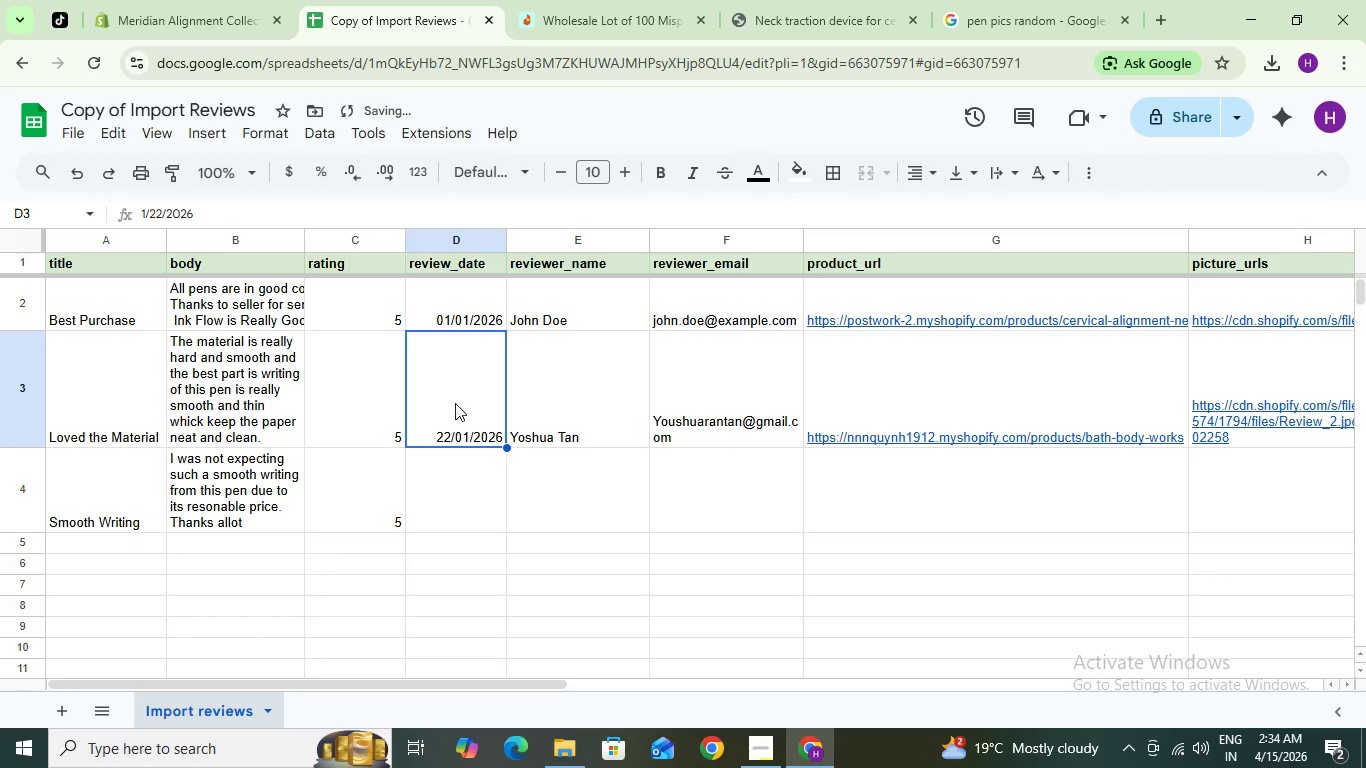 
key(Control+C)
 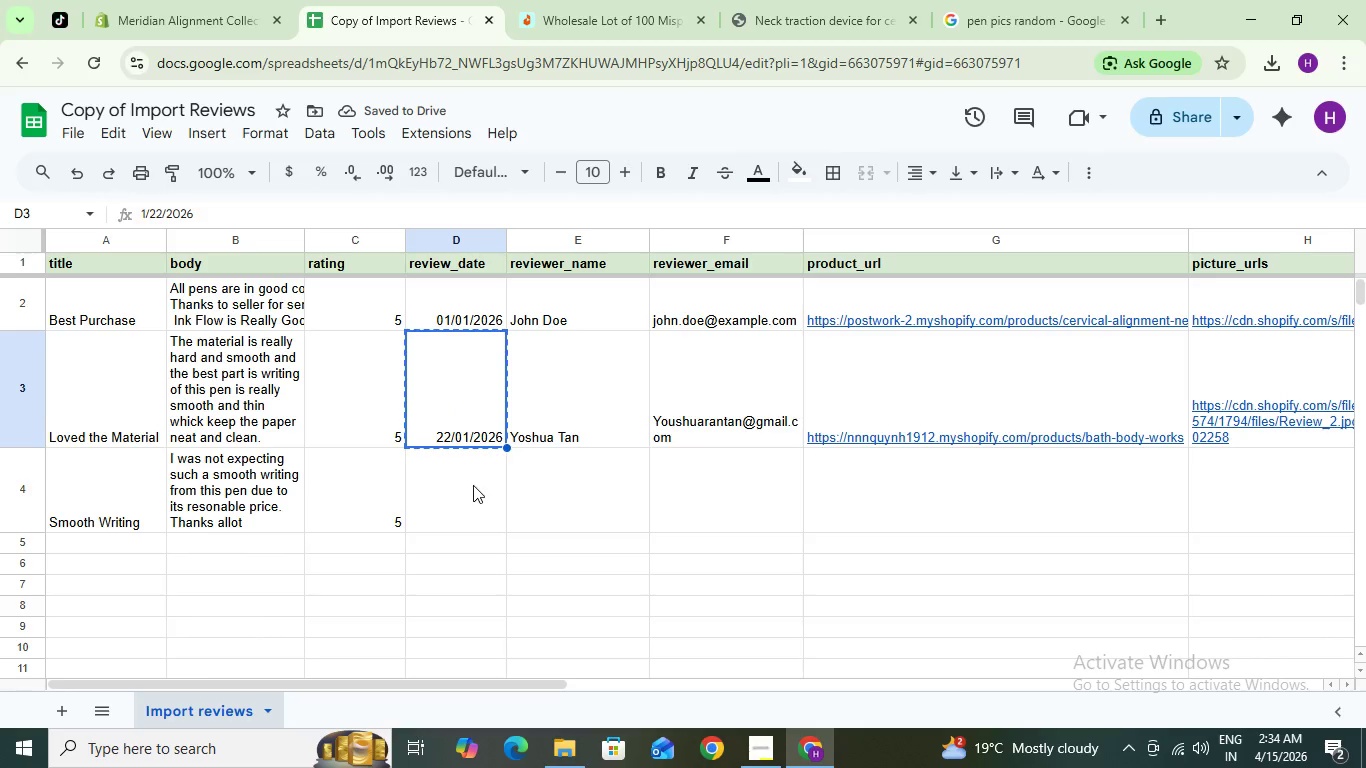 
left_click([472, 485])
 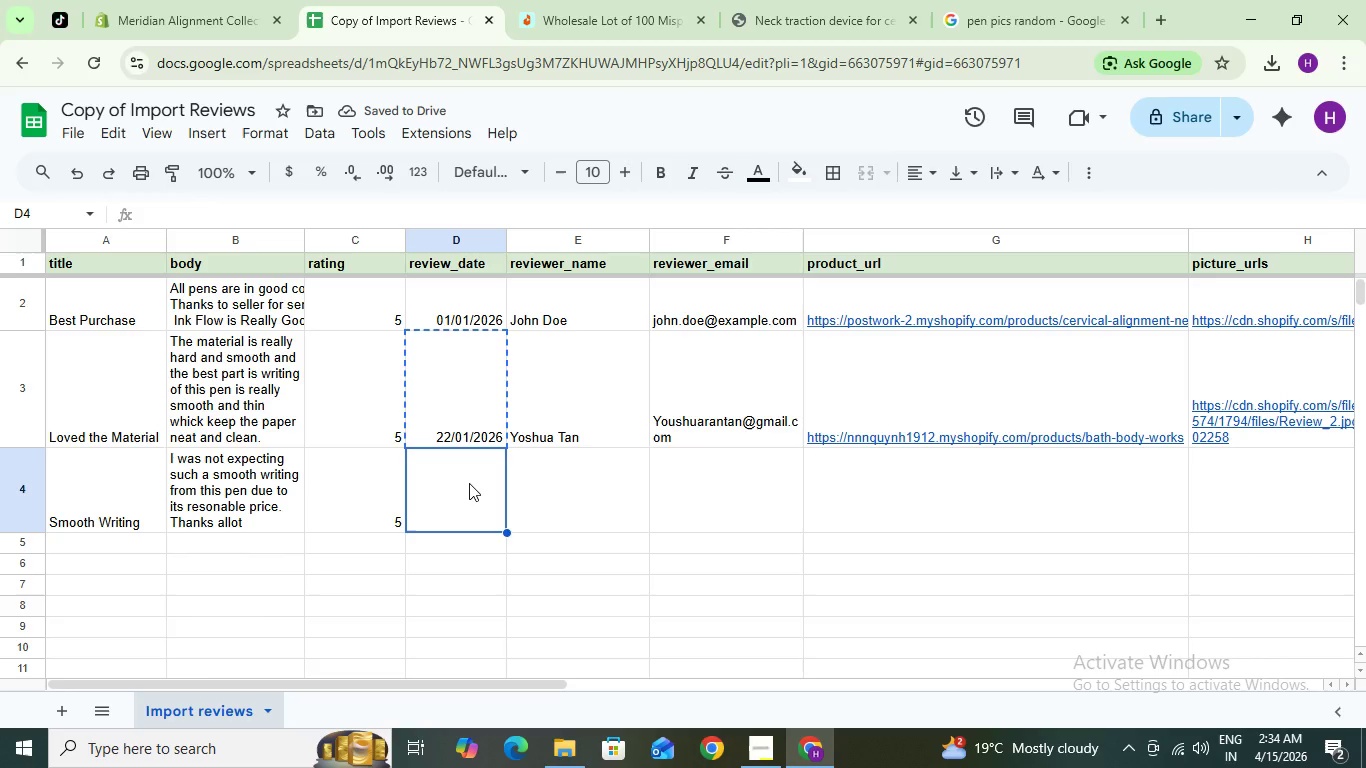 
key(Control+V)
 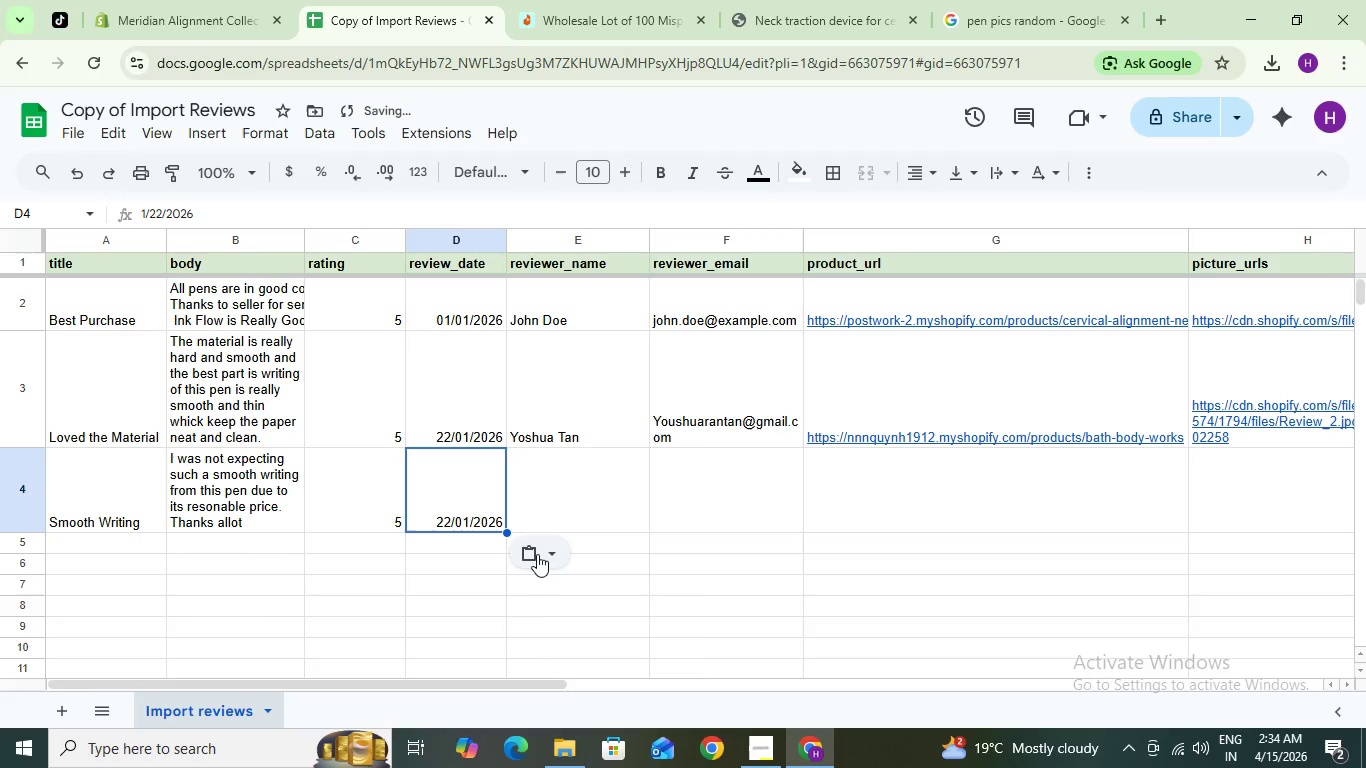 
left_click([537, 554])
 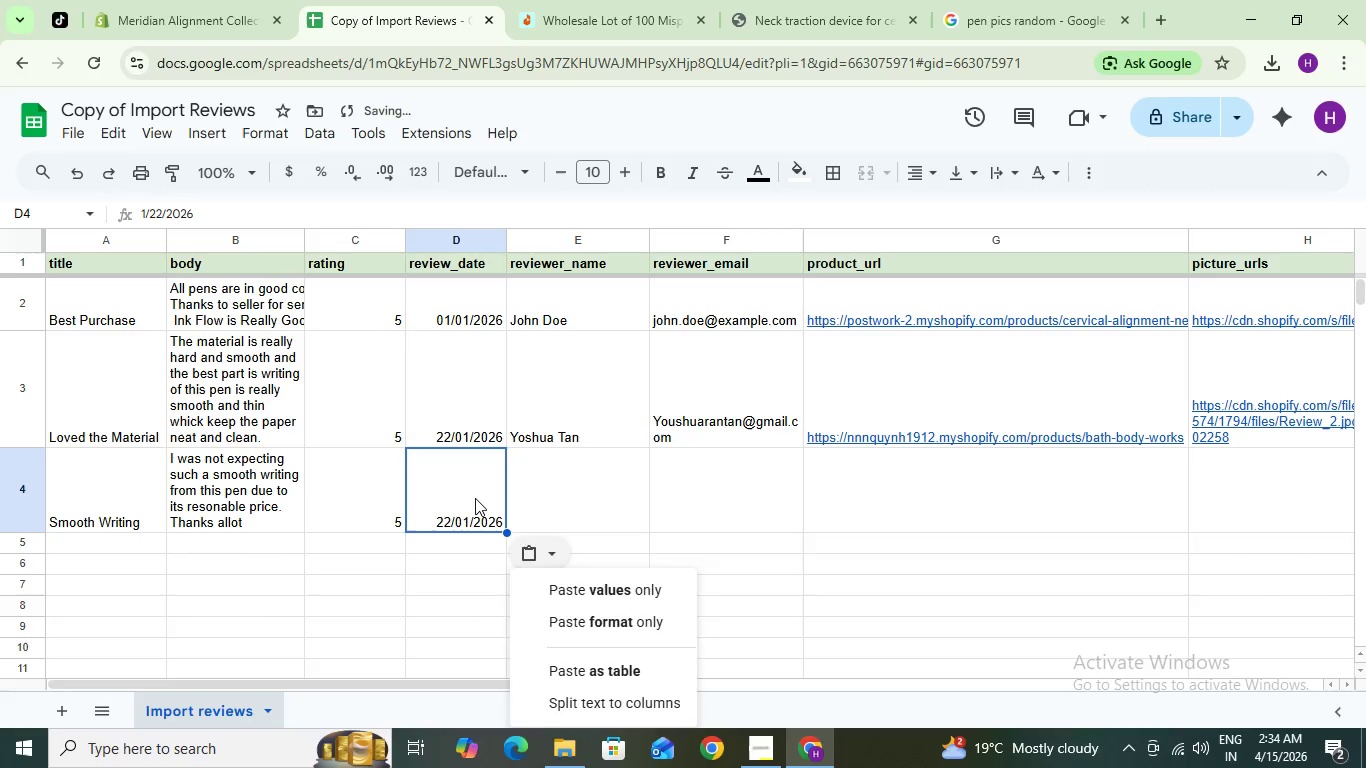 
double_click([475, 498])
 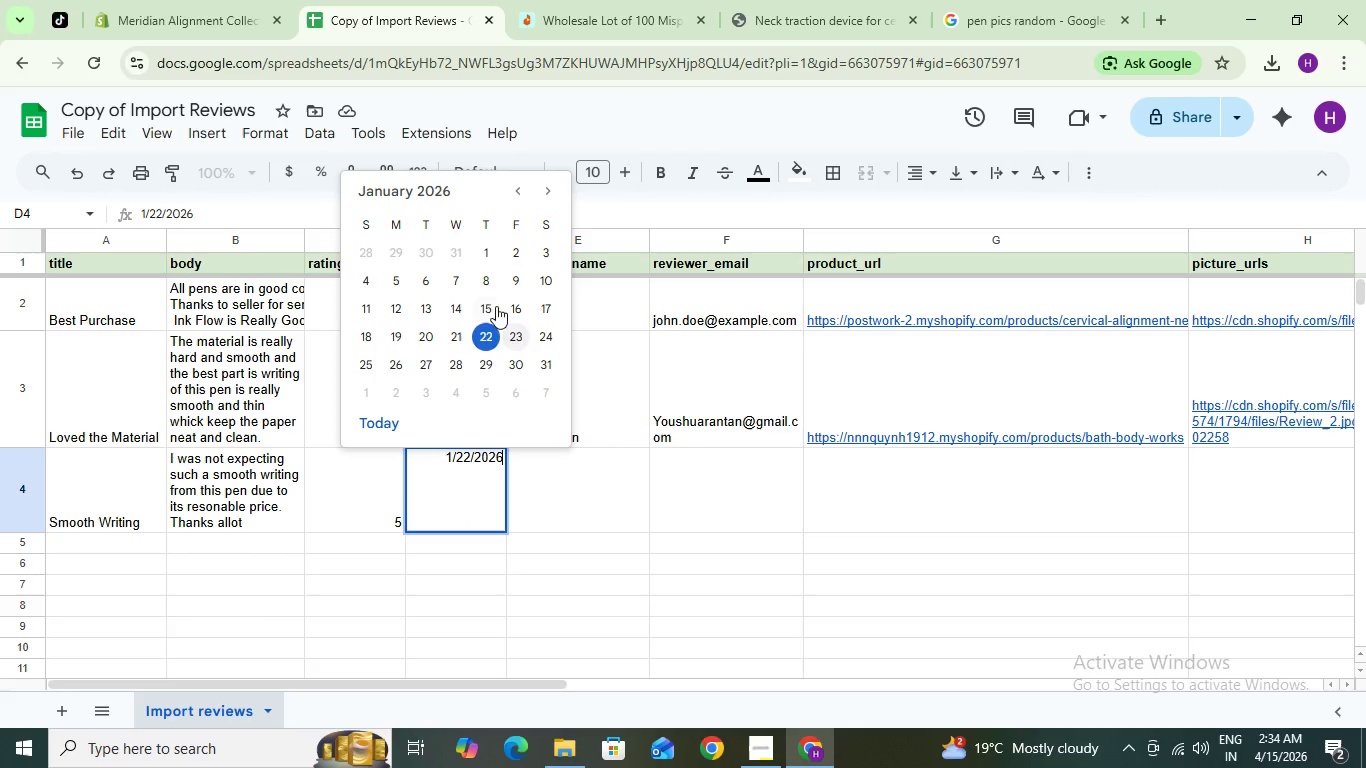 
left_click([511, 364])
 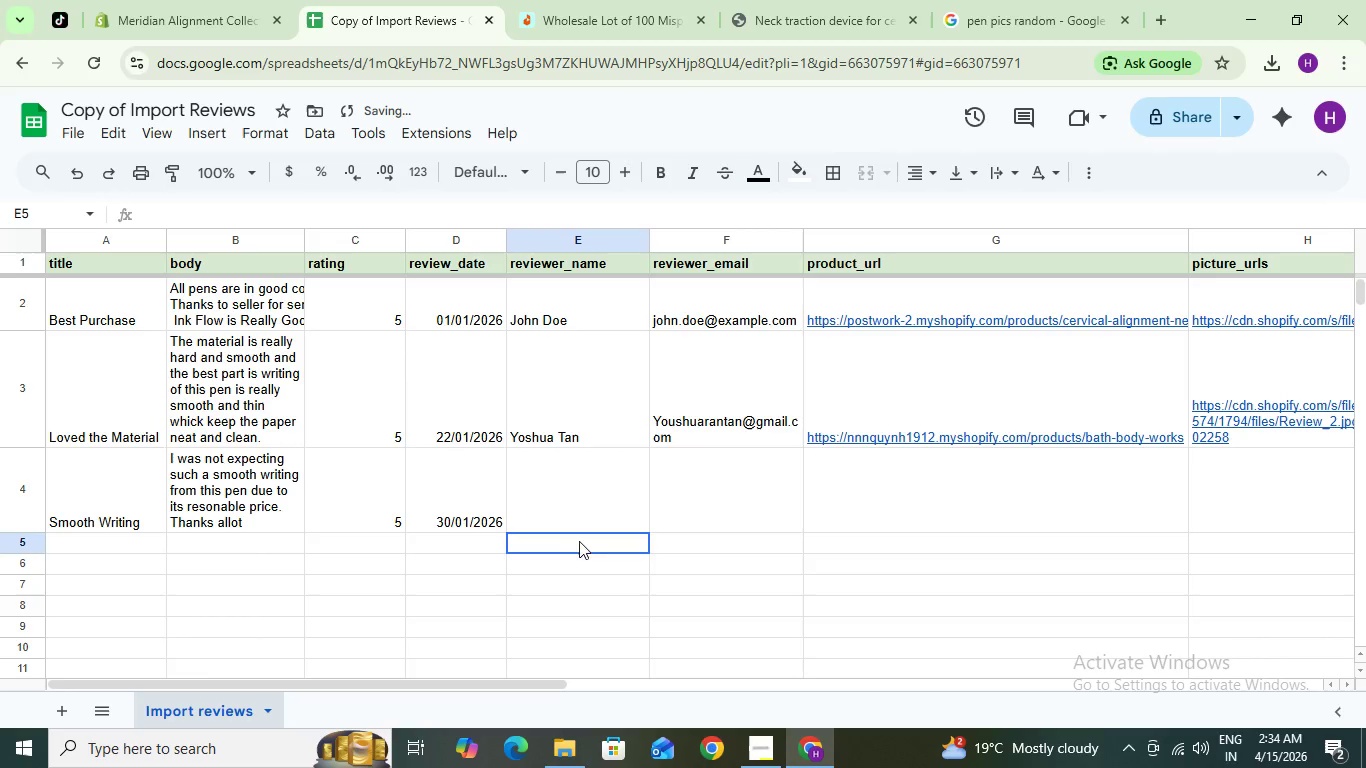 
double_click([560, 484])
 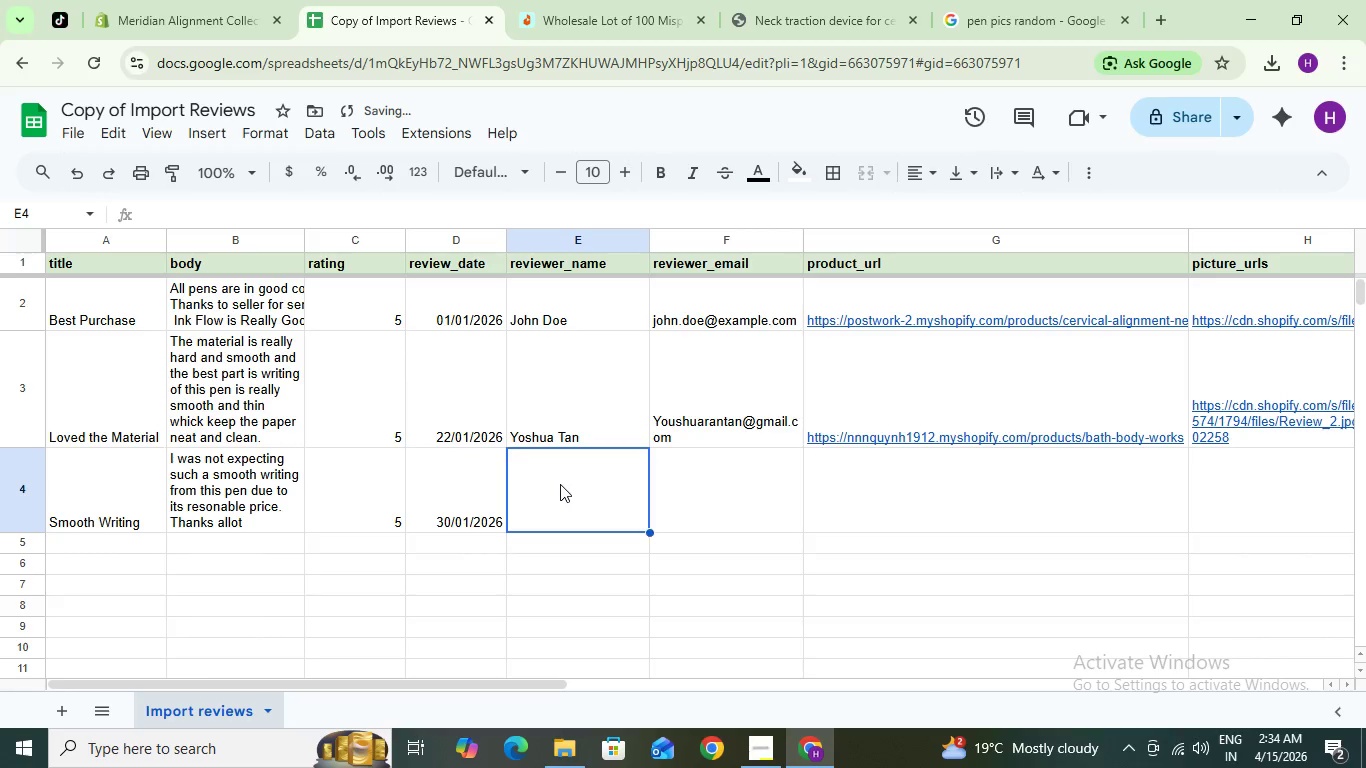 
triple_click([560, 484])
 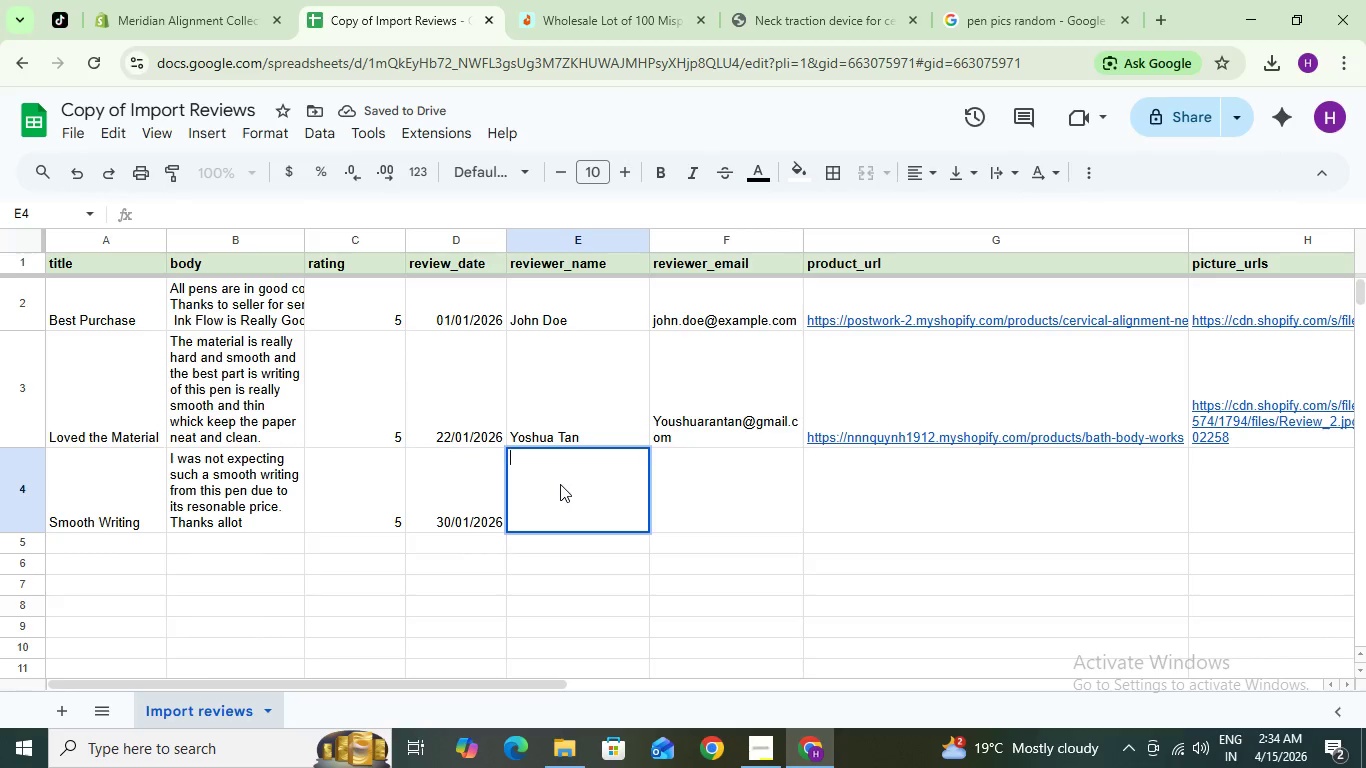 
type(Tommy Curni)
 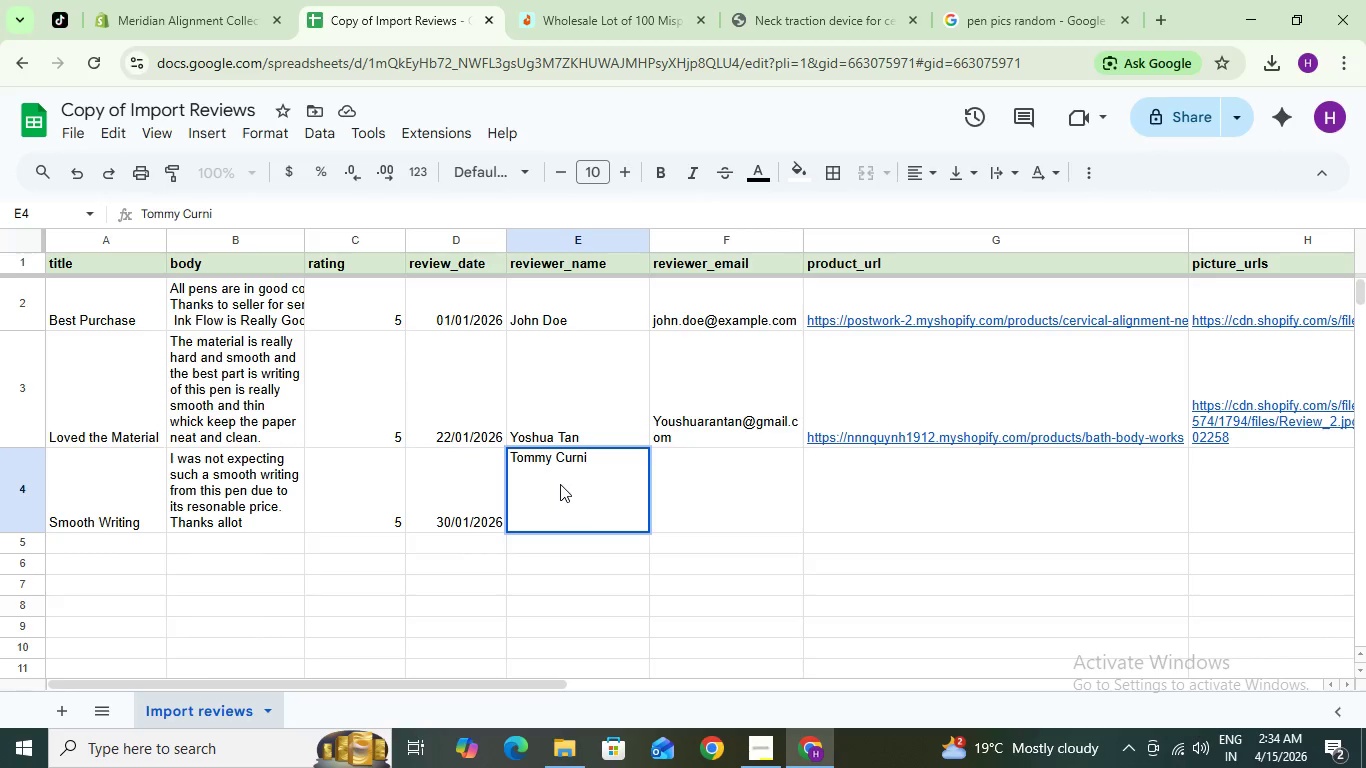 
double_click([716, 503])
 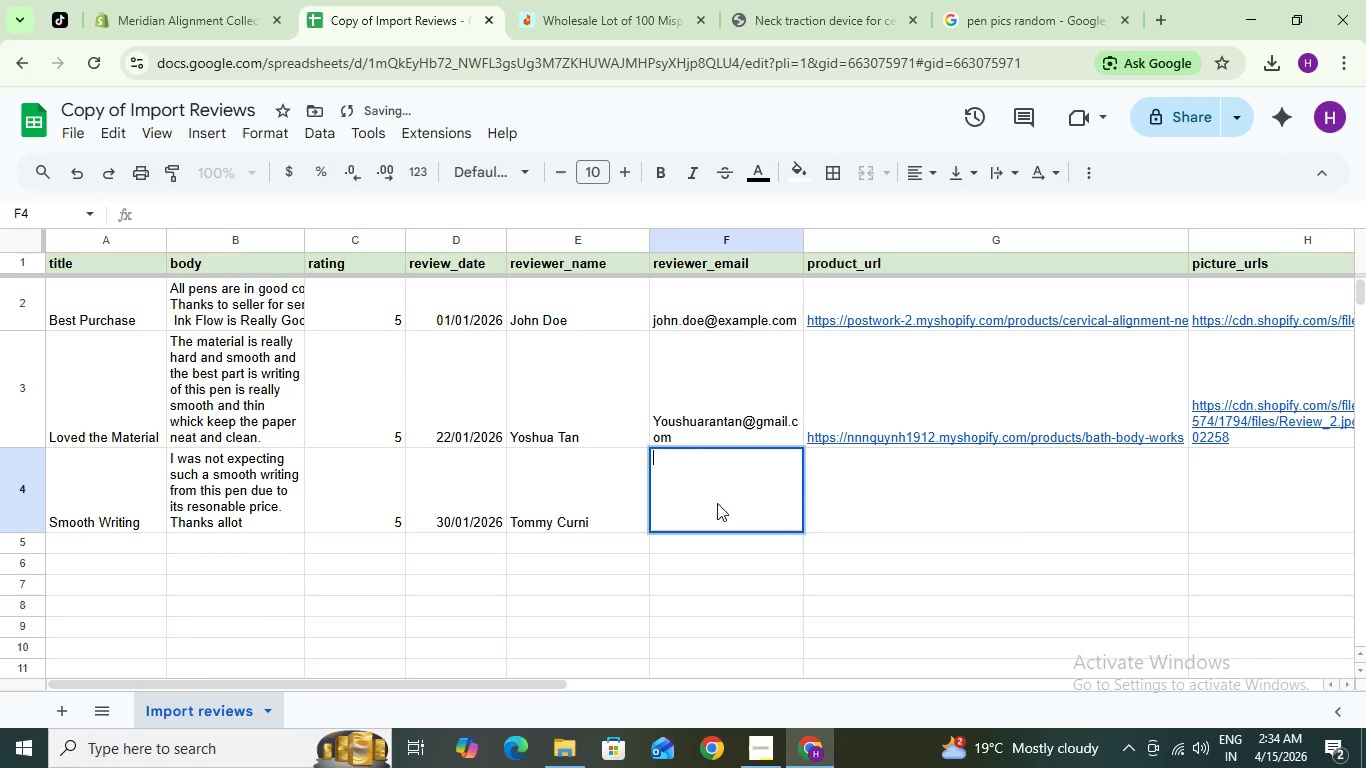 
type(Tommycruni@gmail,x)
key(Backspace)
type(com)
 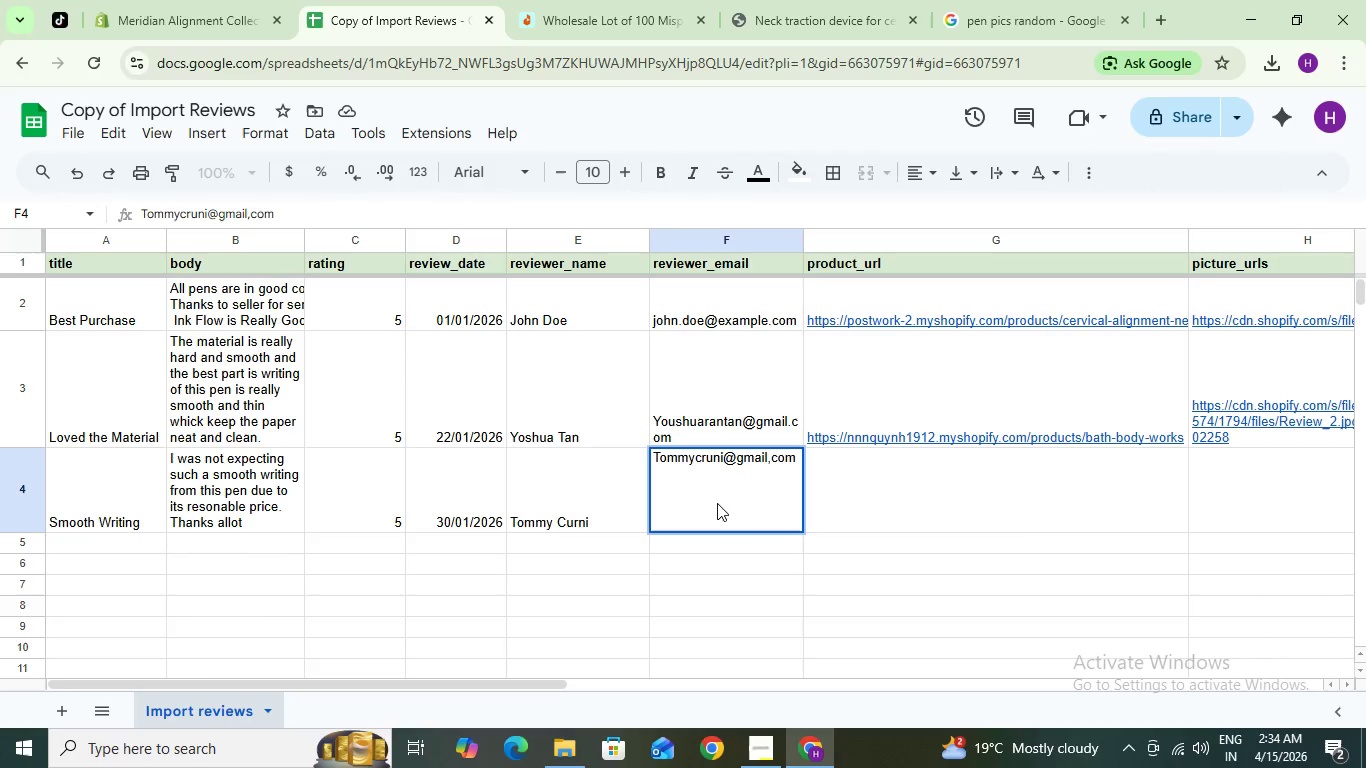 
double_click([715, 308])
 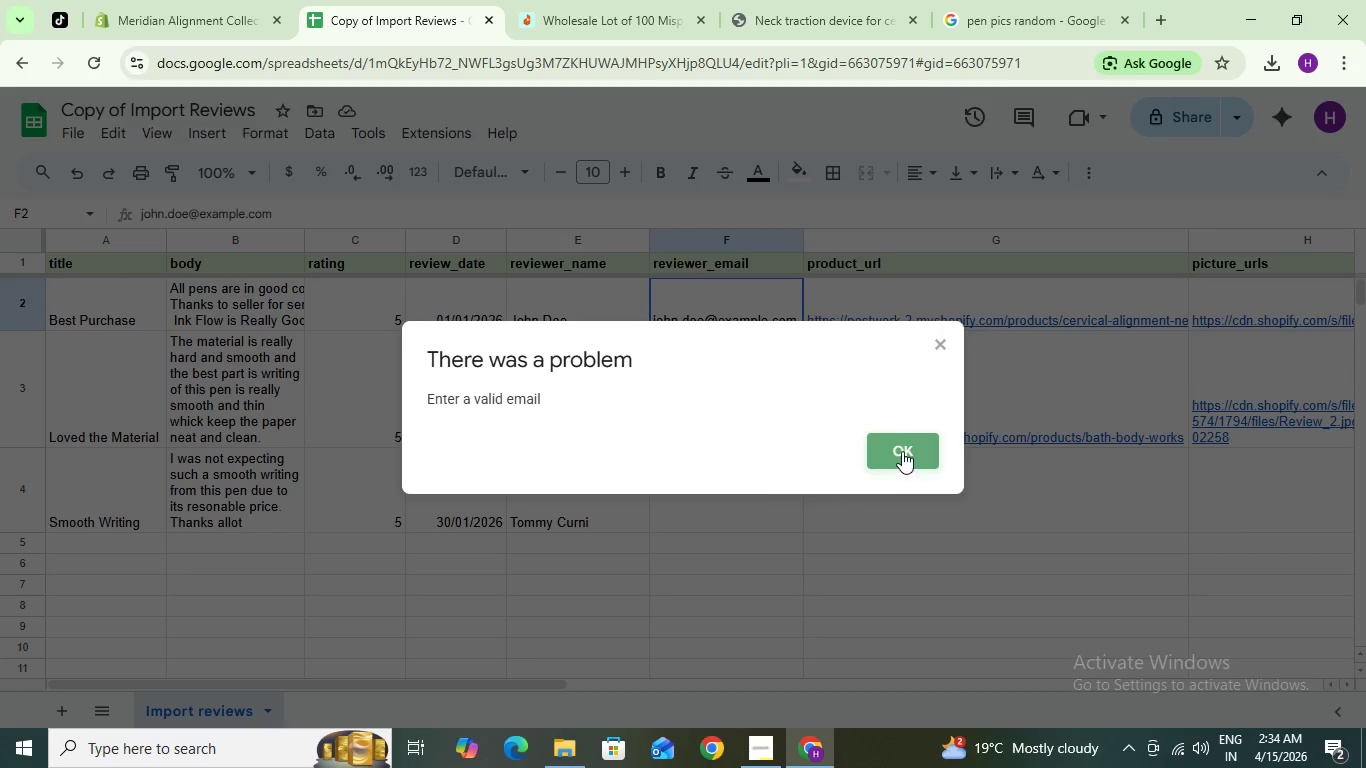 
left_click([787, 544])
 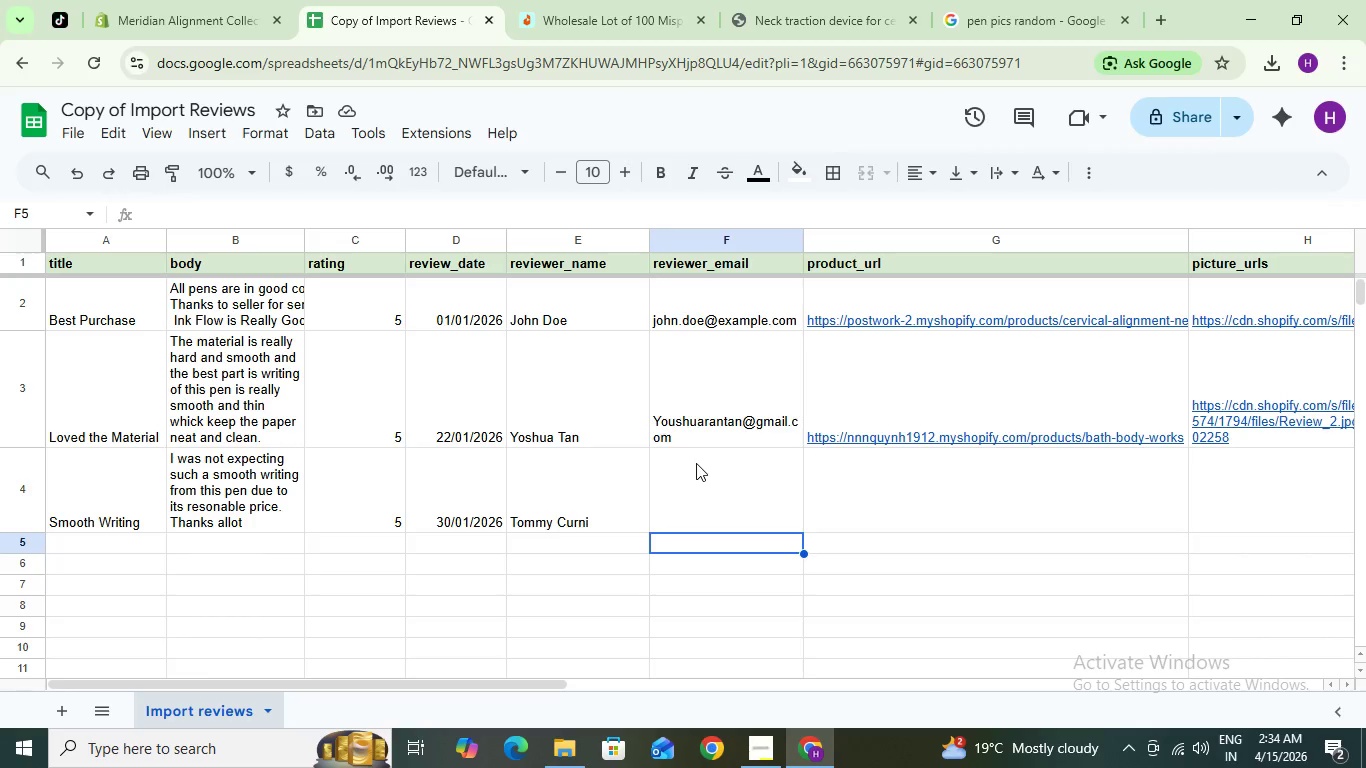 
double_click([696, 463])
 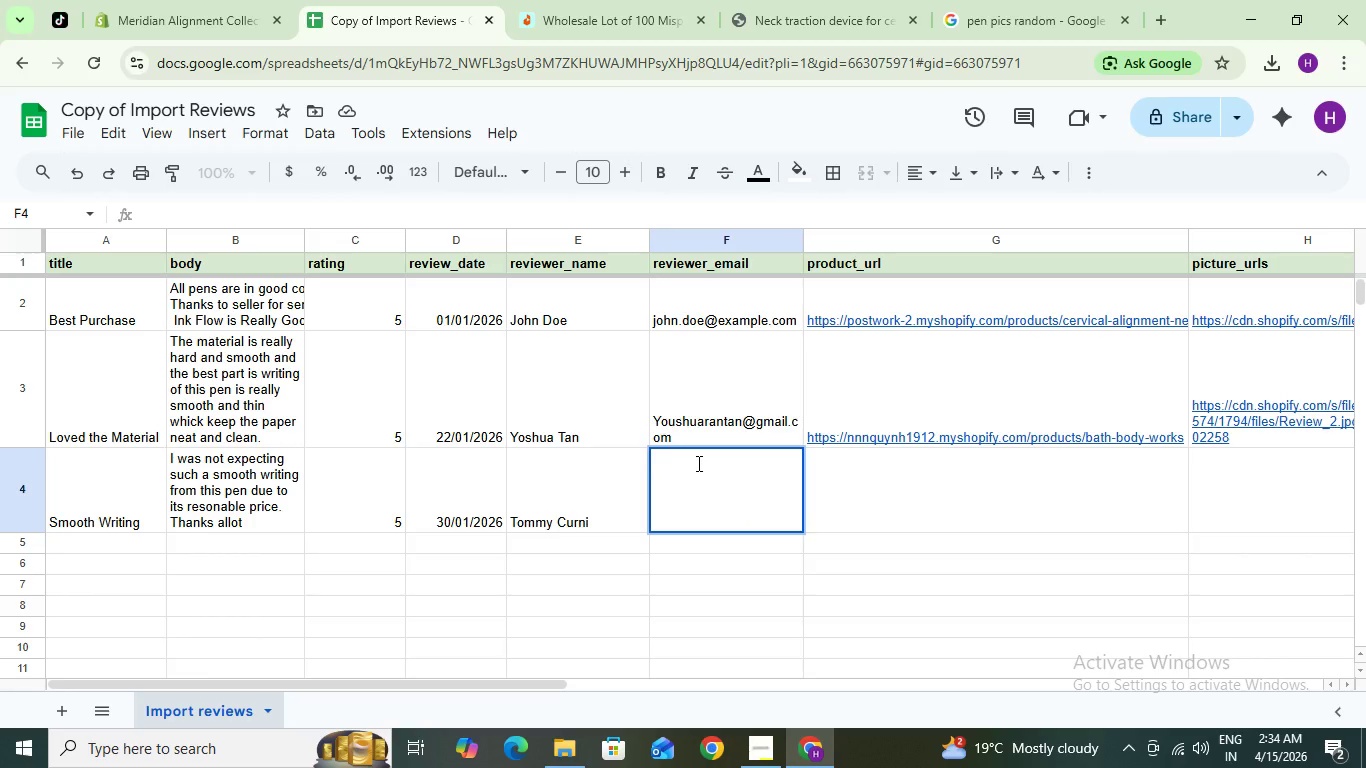 
type(tommycruni@gmail,com)
 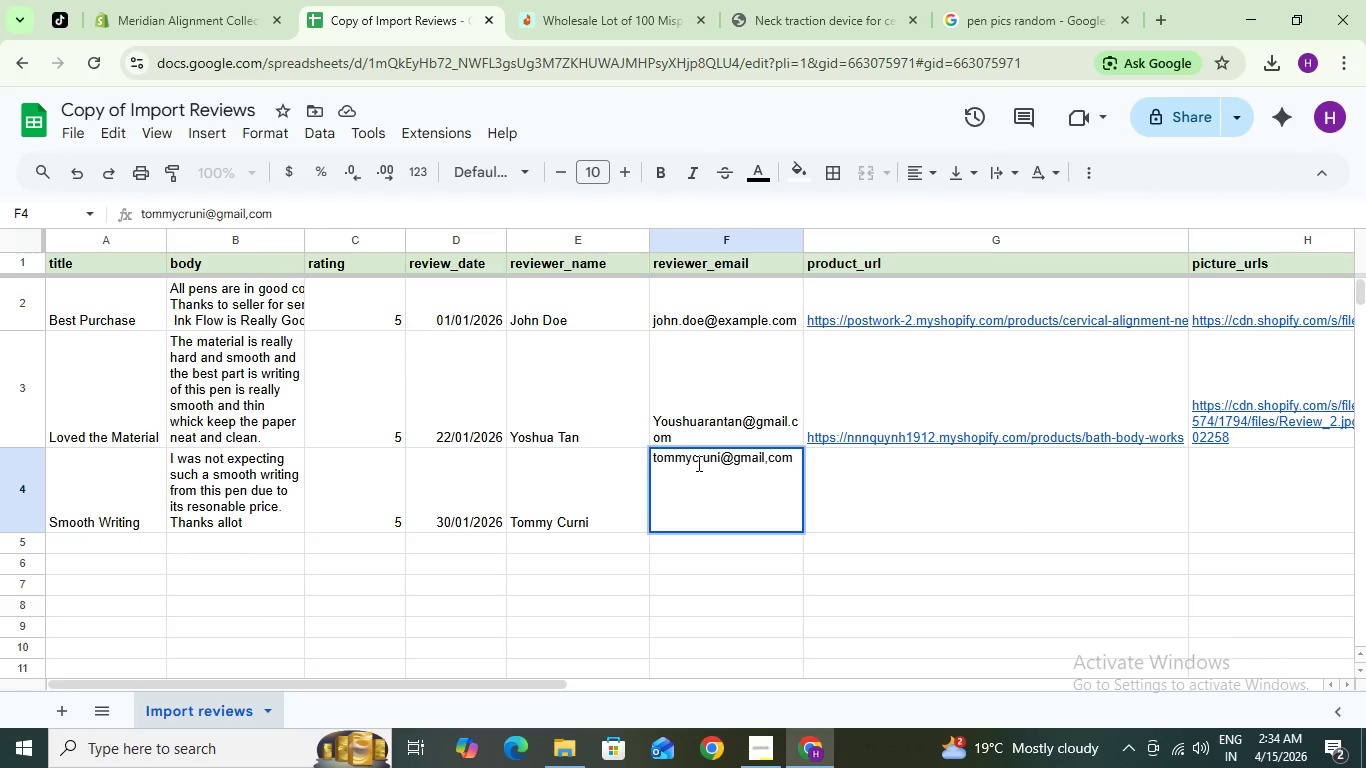 
left_click([752, 618])
 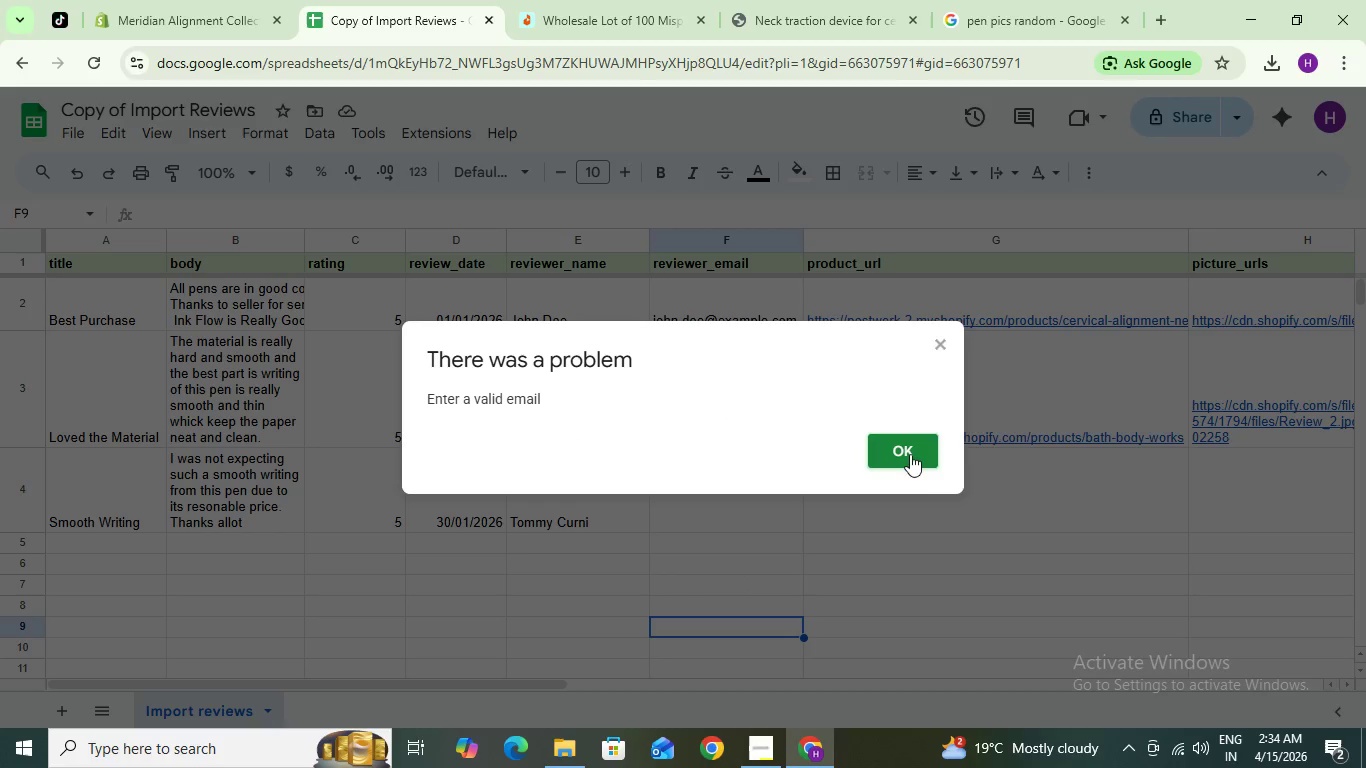 
left_click([911, 448])
 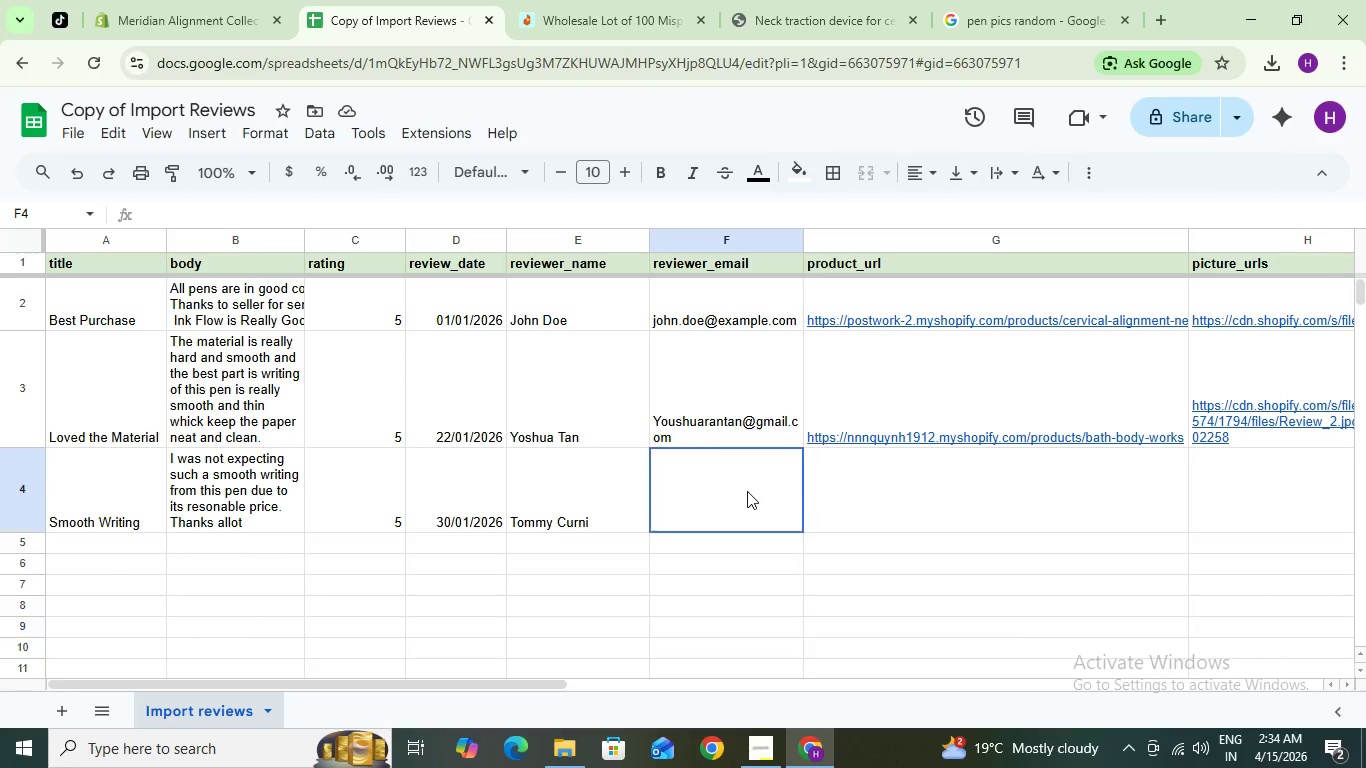 
double_click([747, 491])
 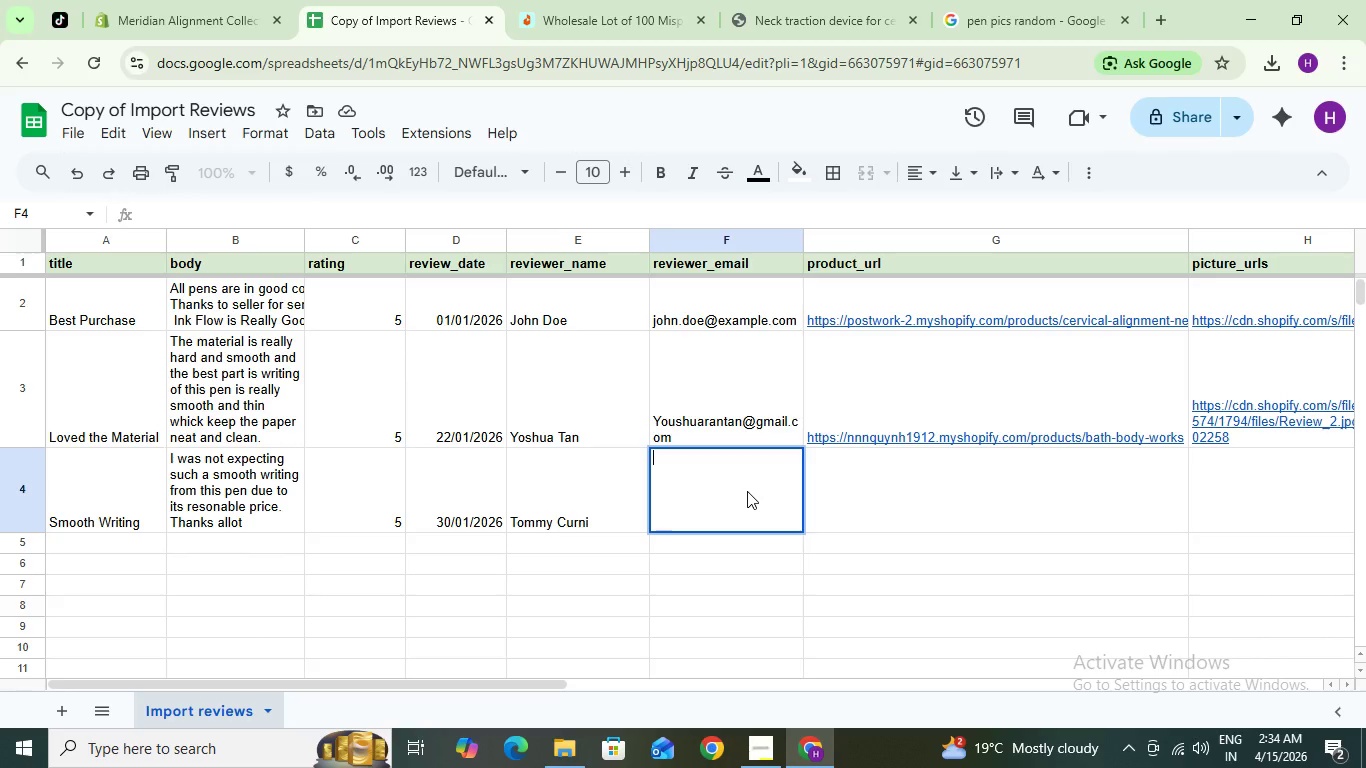 
type(Tommycrumia@gmail.com)
 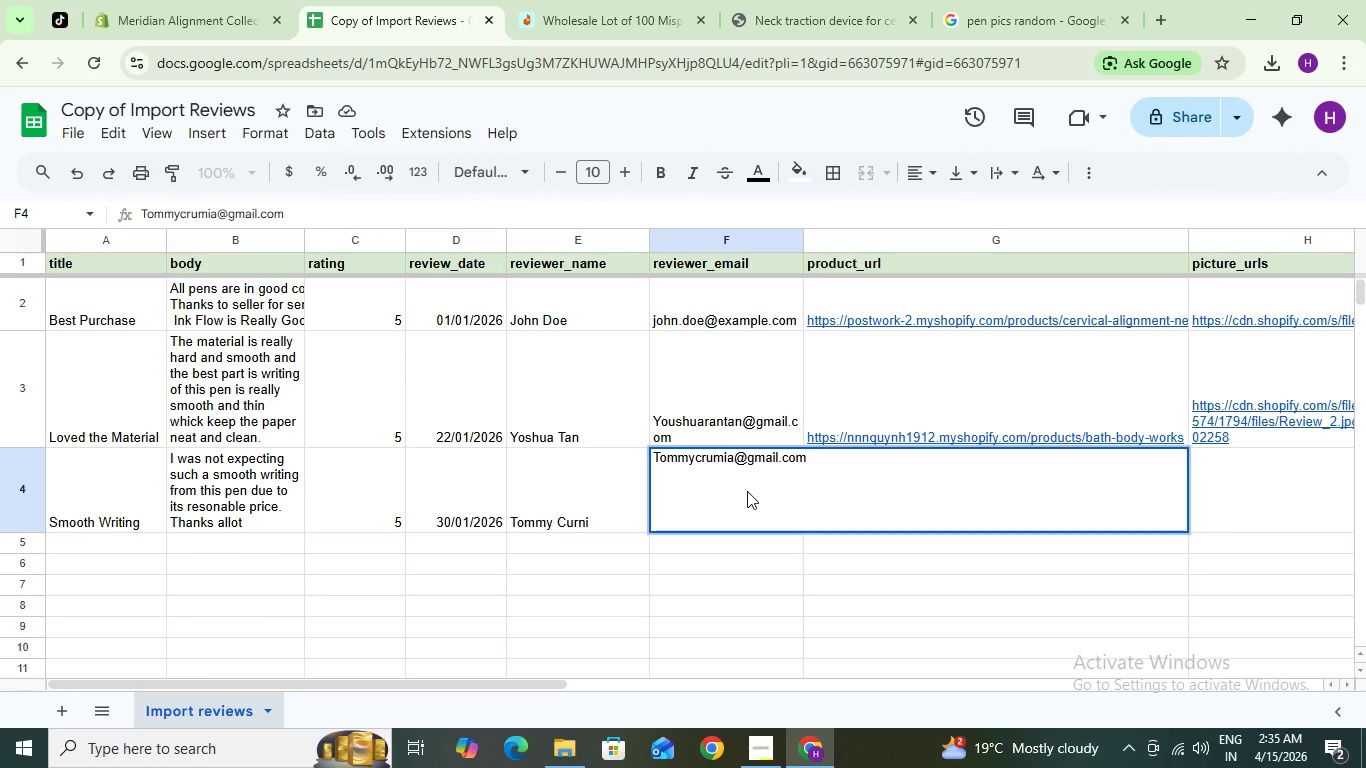 
left_click([875, 576])
 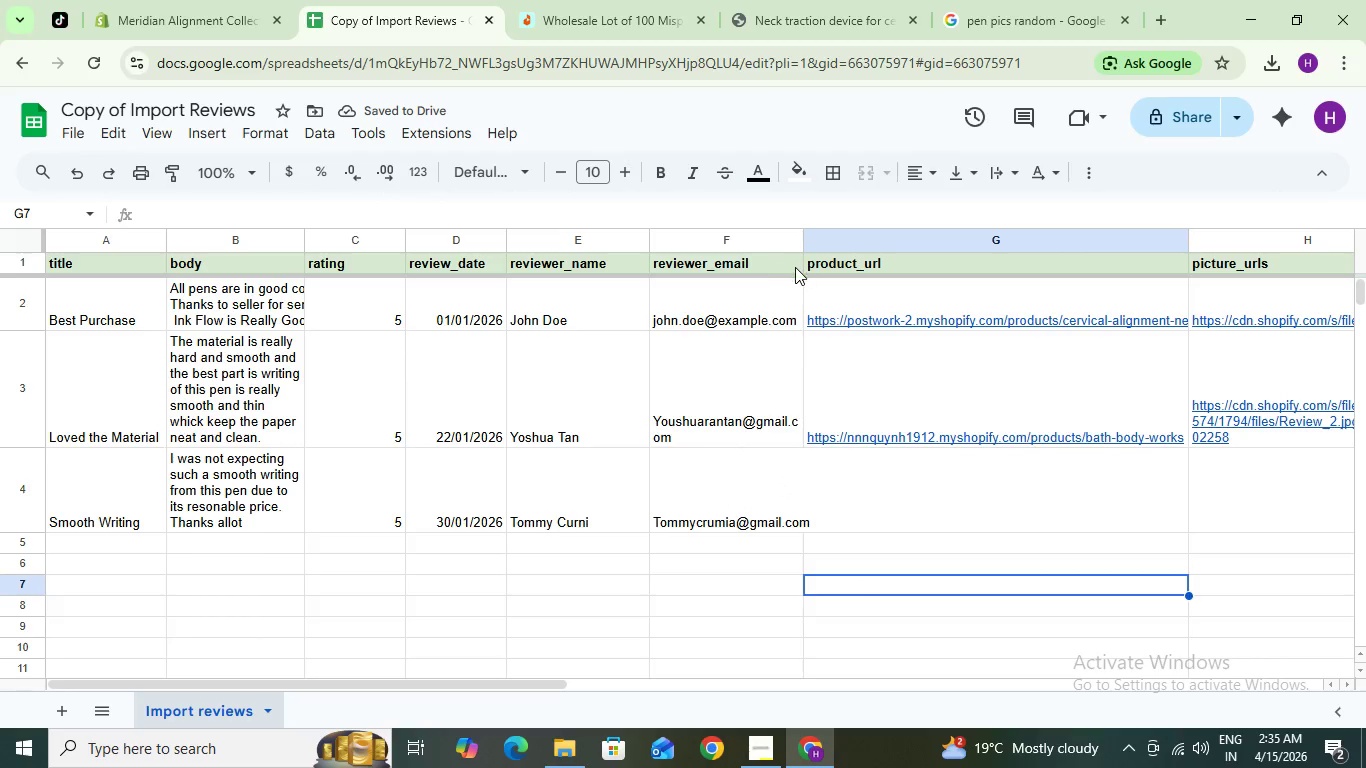 
left_click_drag(start_coordinate=[803, 246], to_coordinate=[855, 245])
 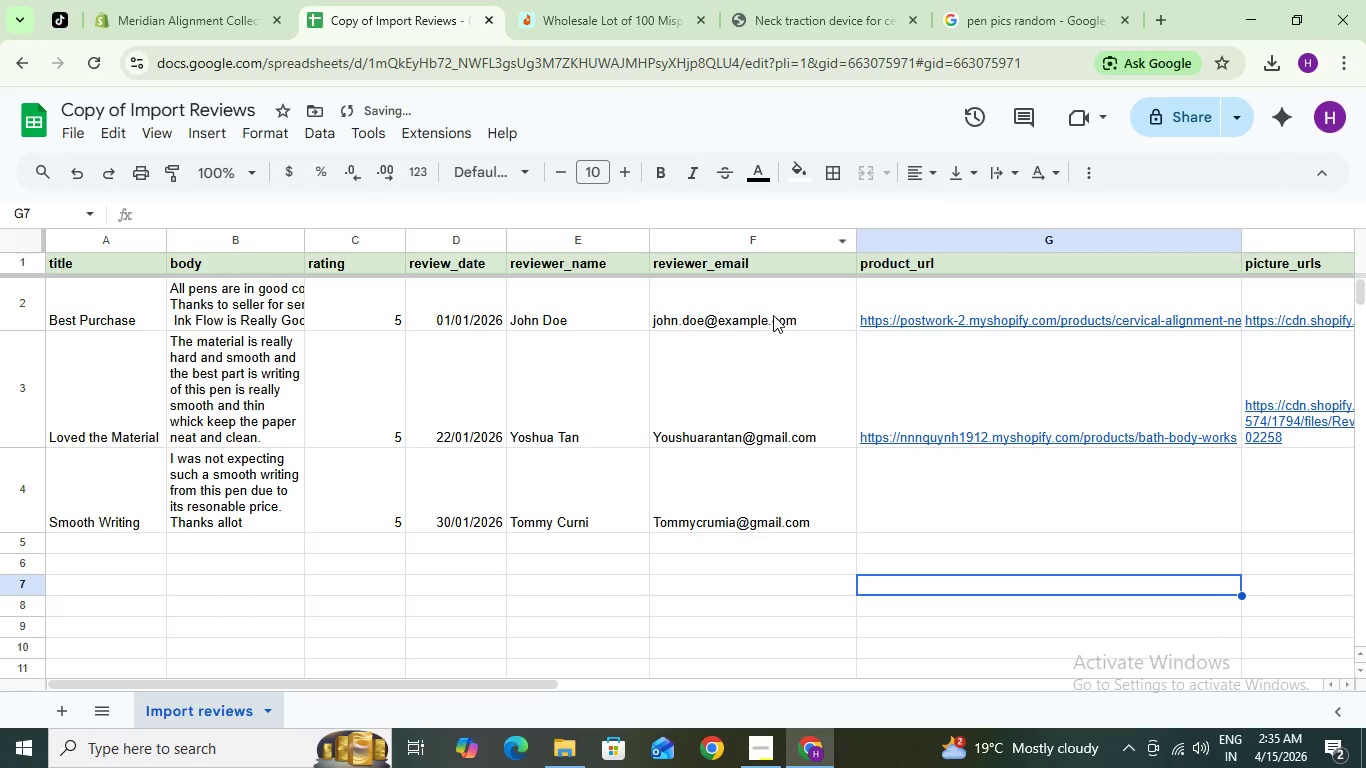 
left_click([768, 300])
 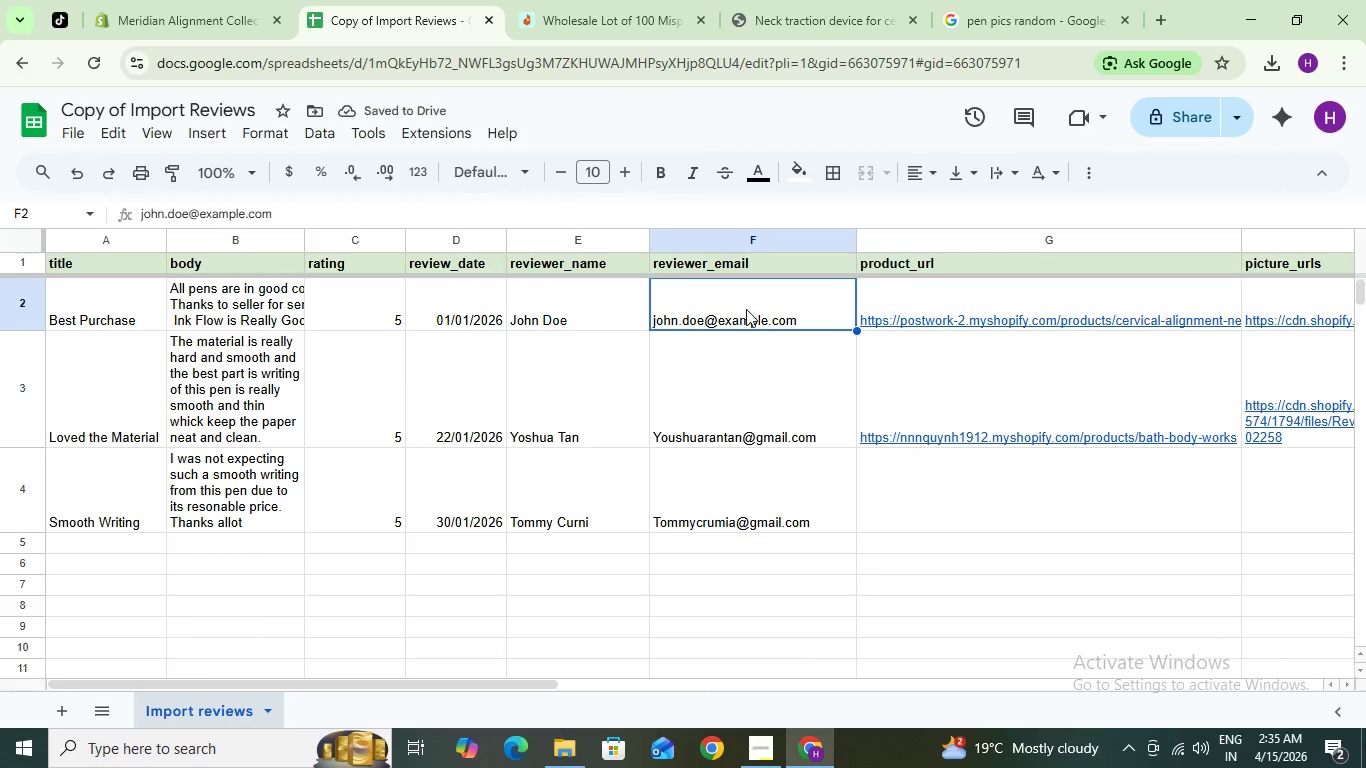 
double_click([766, 311])
 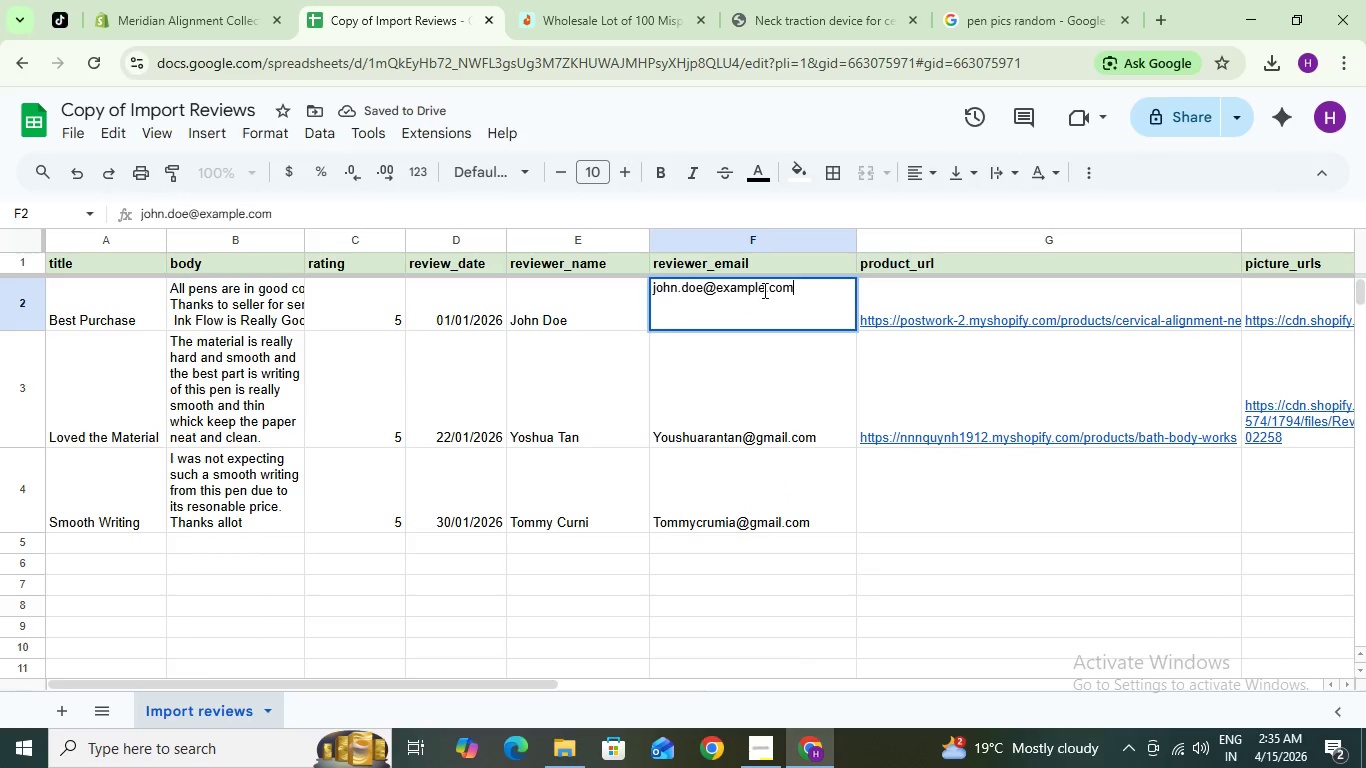 
left_click_drag(start_coordinate=[765, 291], to_coordinate=[716, 286])
 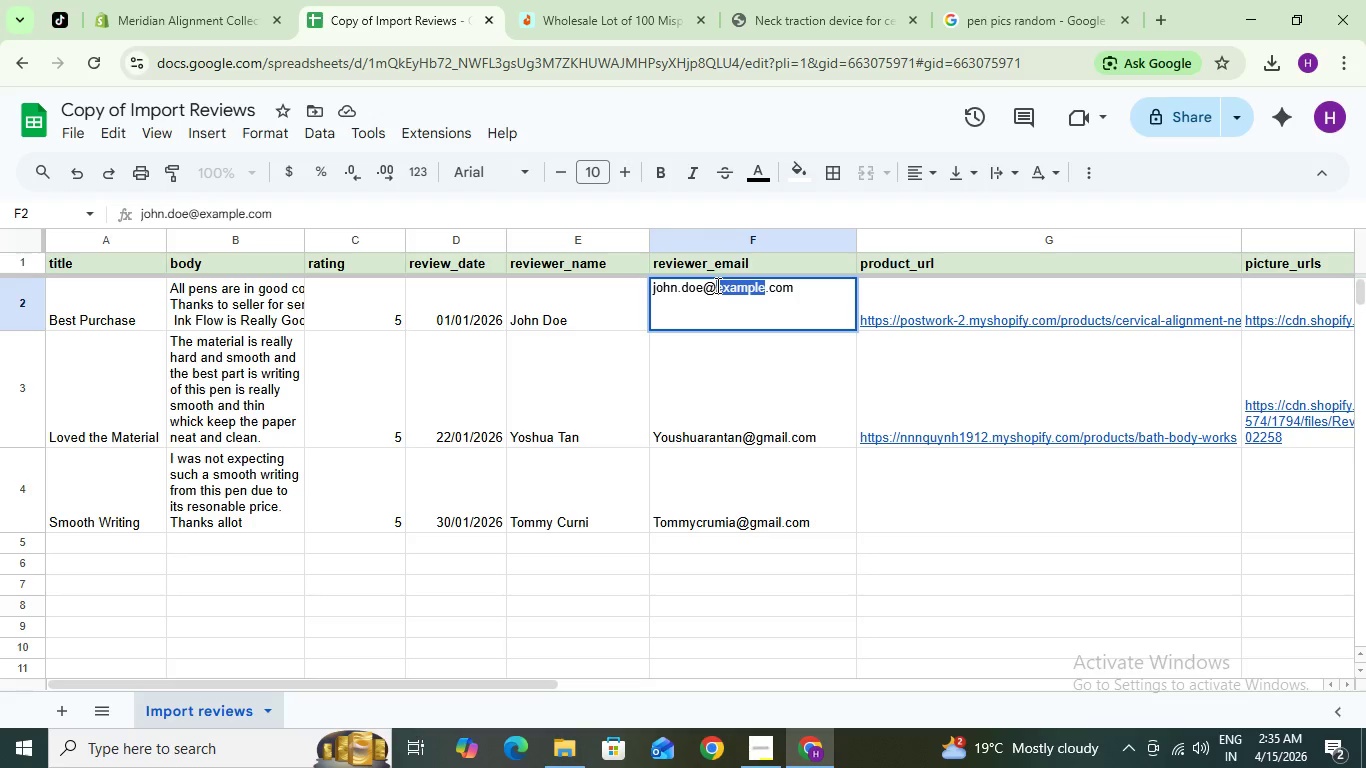 
type(yahoo)
 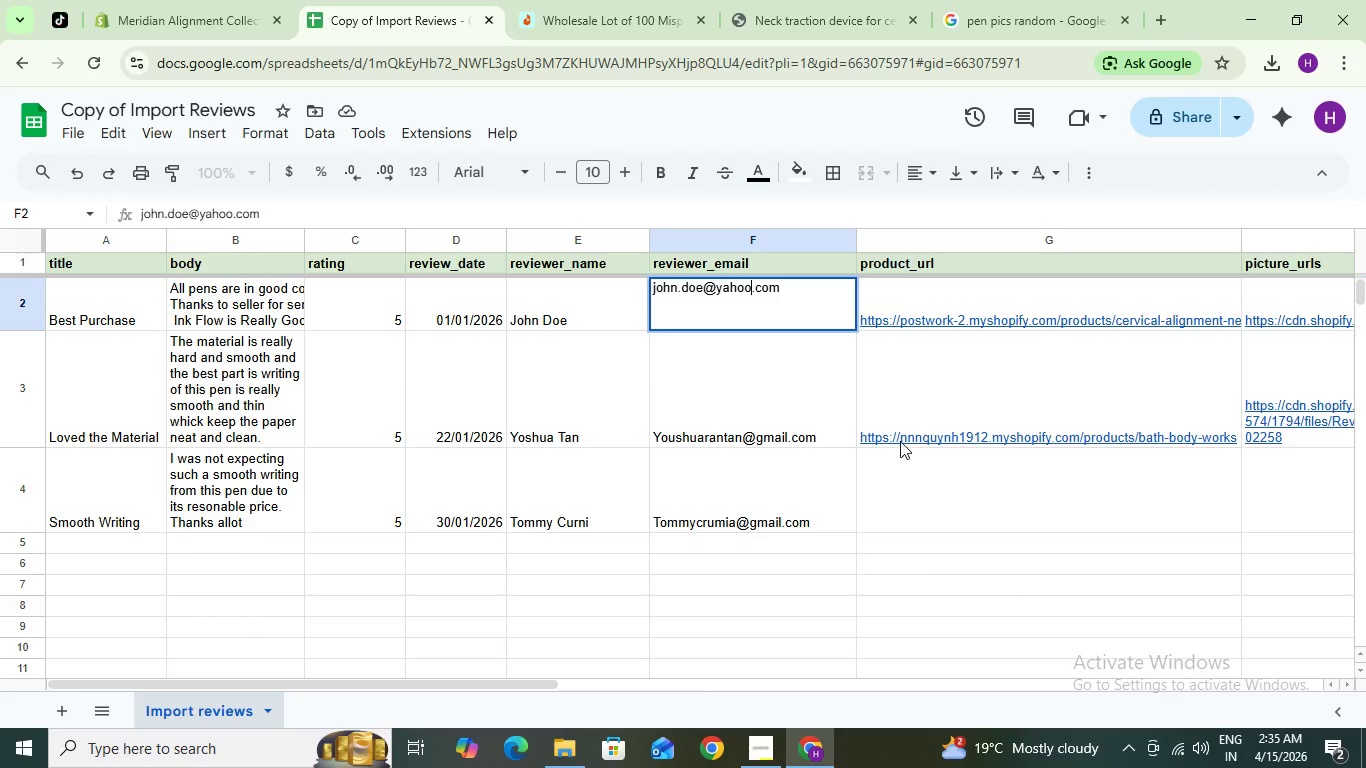 
left_click([902, 506])
 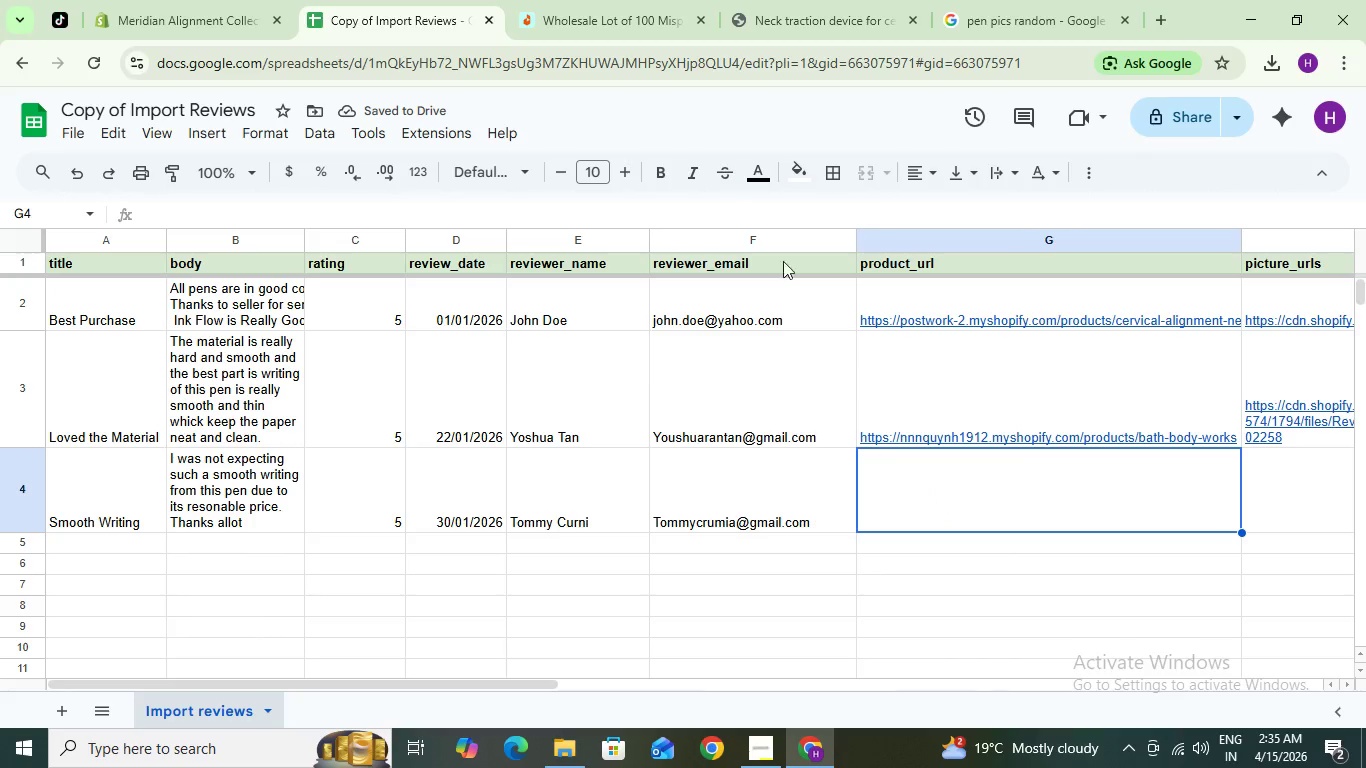 
wait(5.34)
 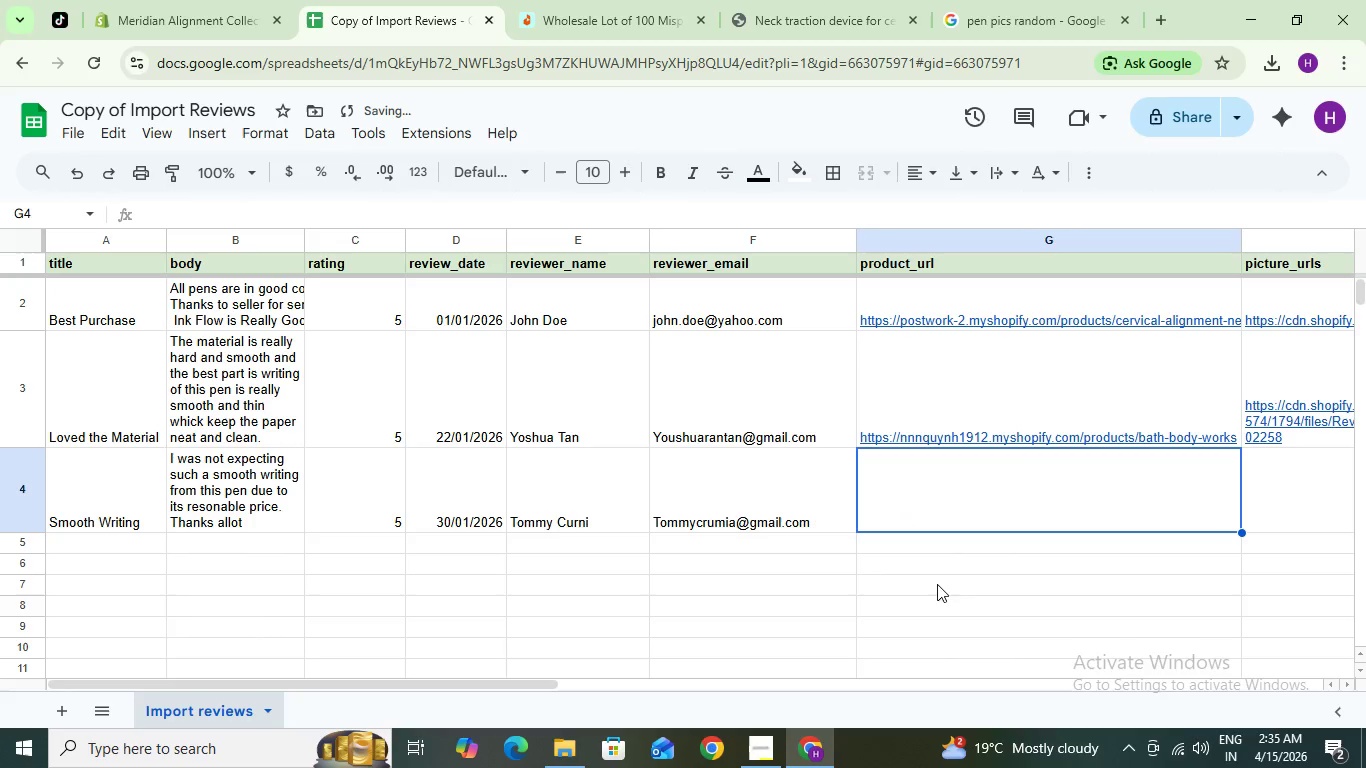 
left_click([906, 407])
 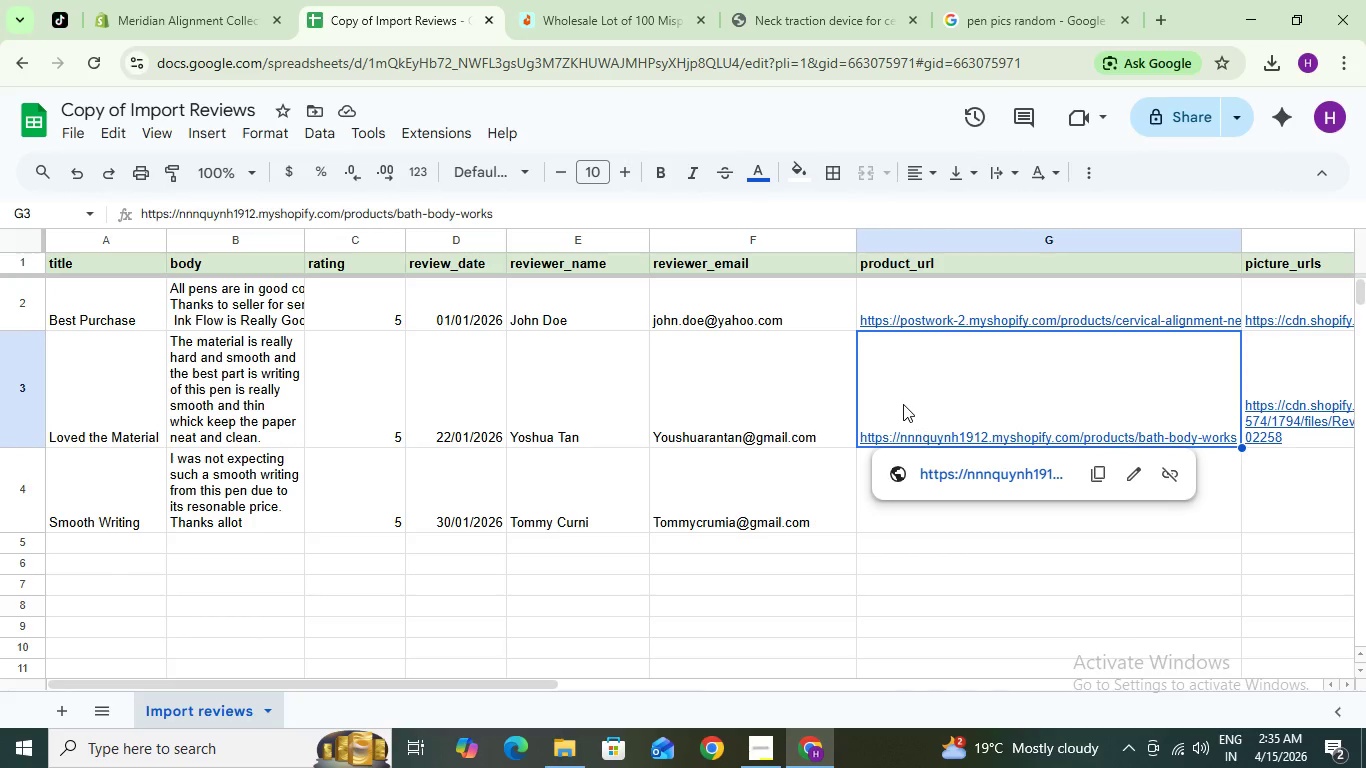 
key(Control+C)
 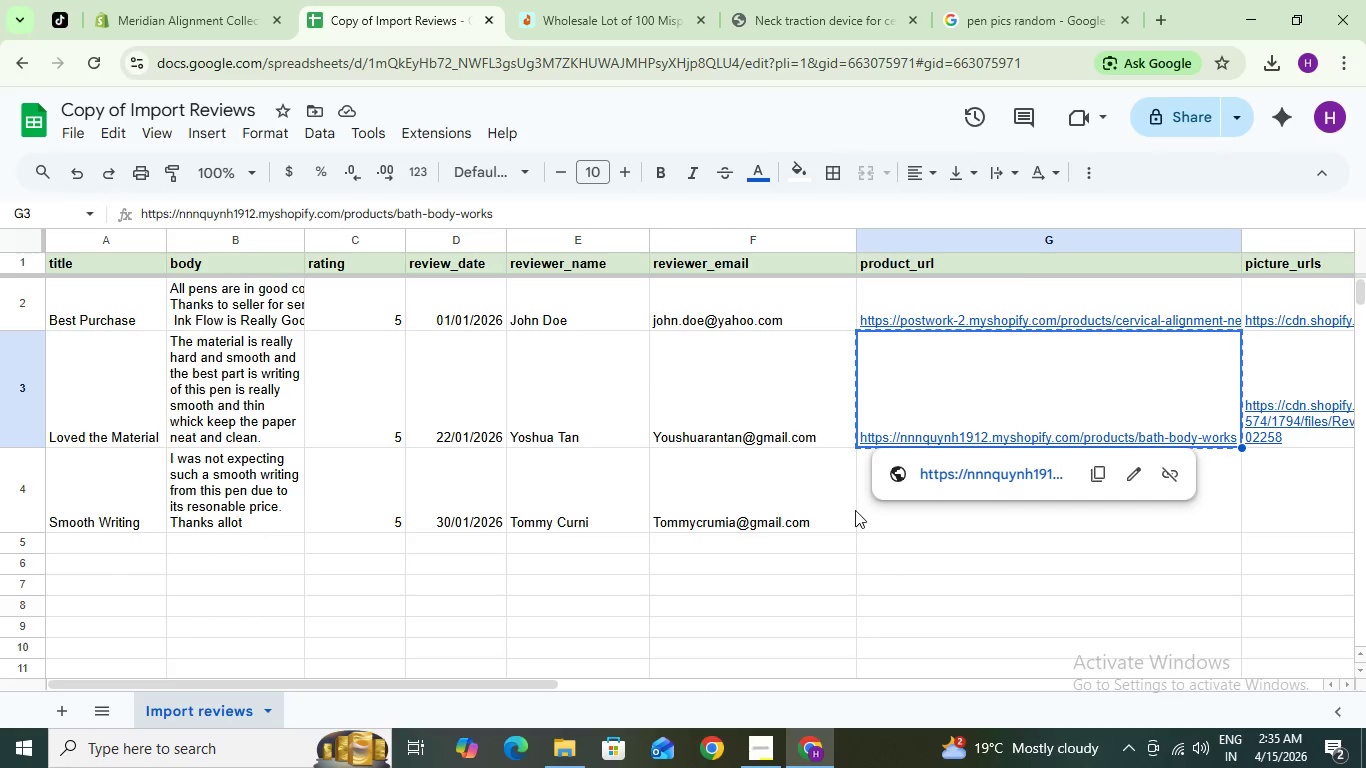 
left_click([886, 516])
 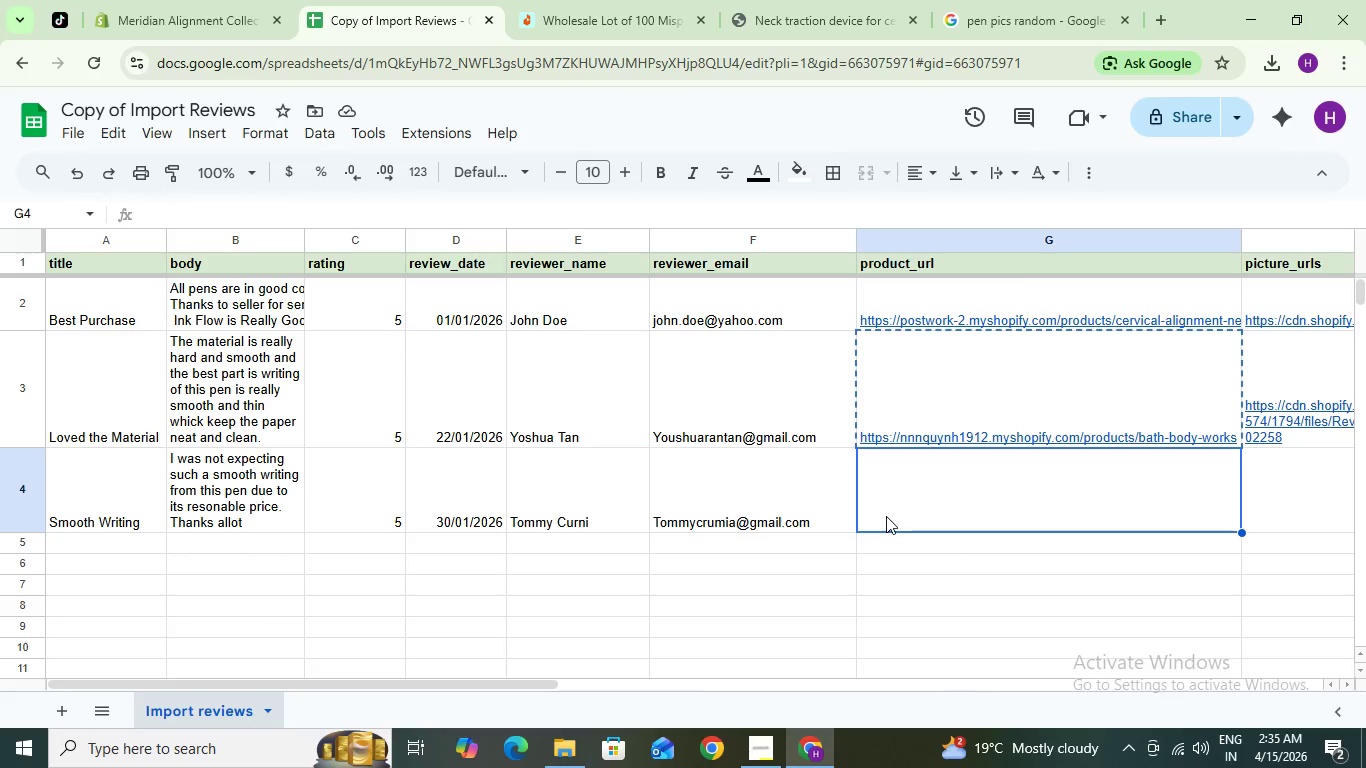 
key(Control+V)
 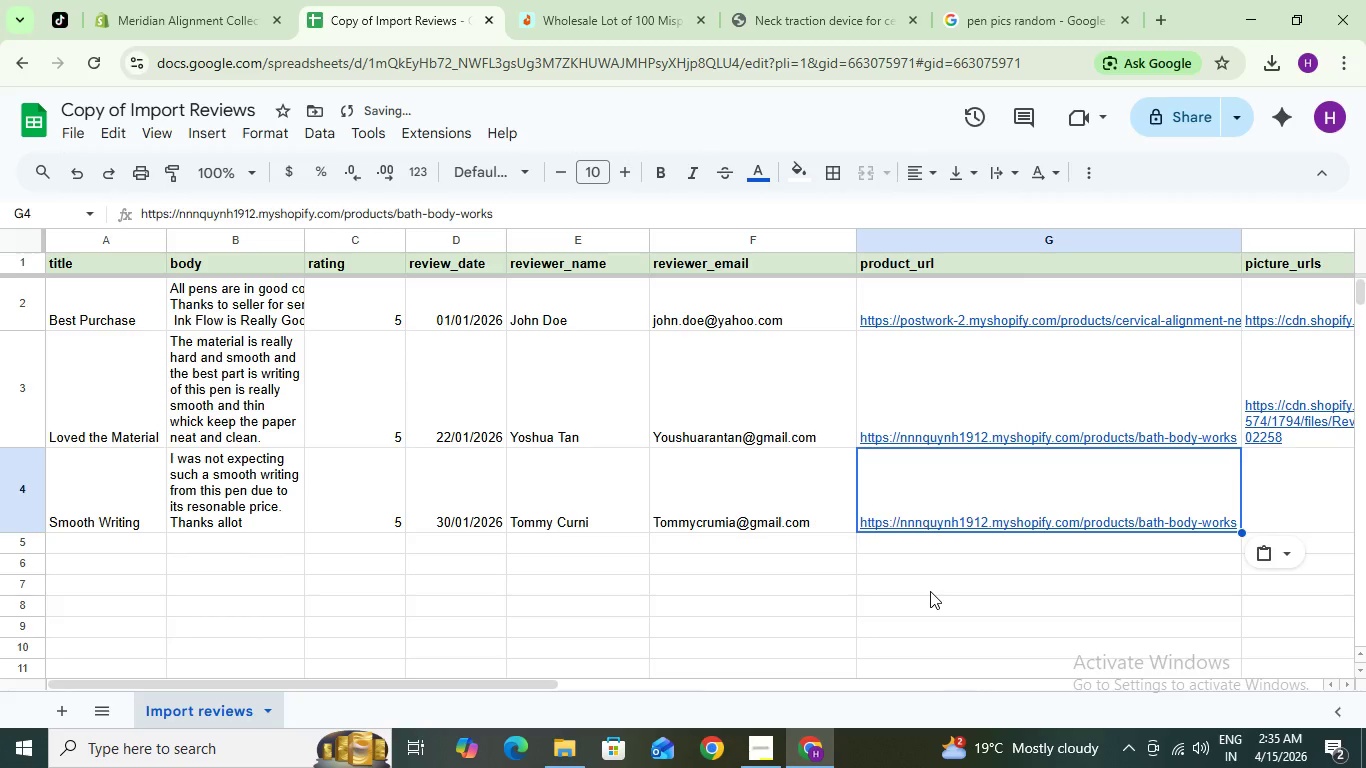 
left_click([930, 591])
 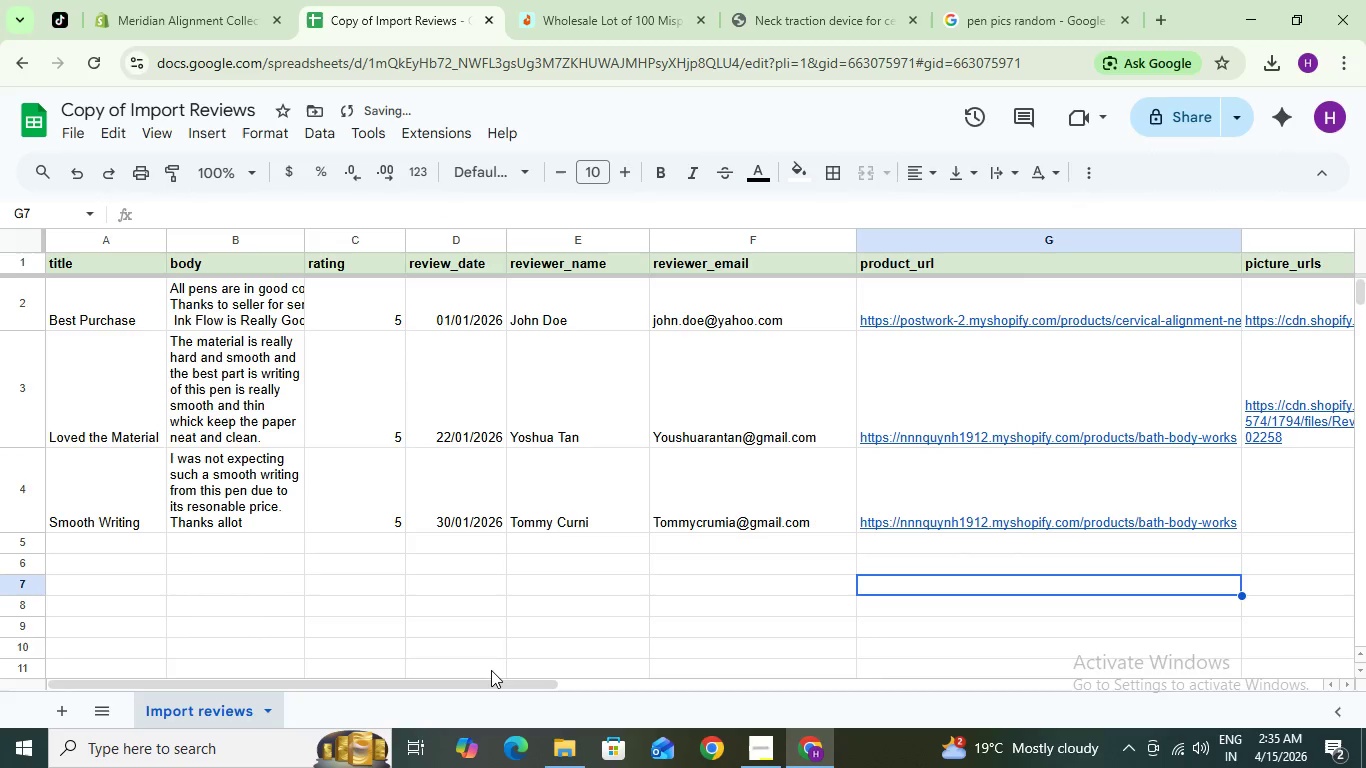 
left_click_drag(start_coordinate=[499, 680], to_coordinate=[637, 686])
 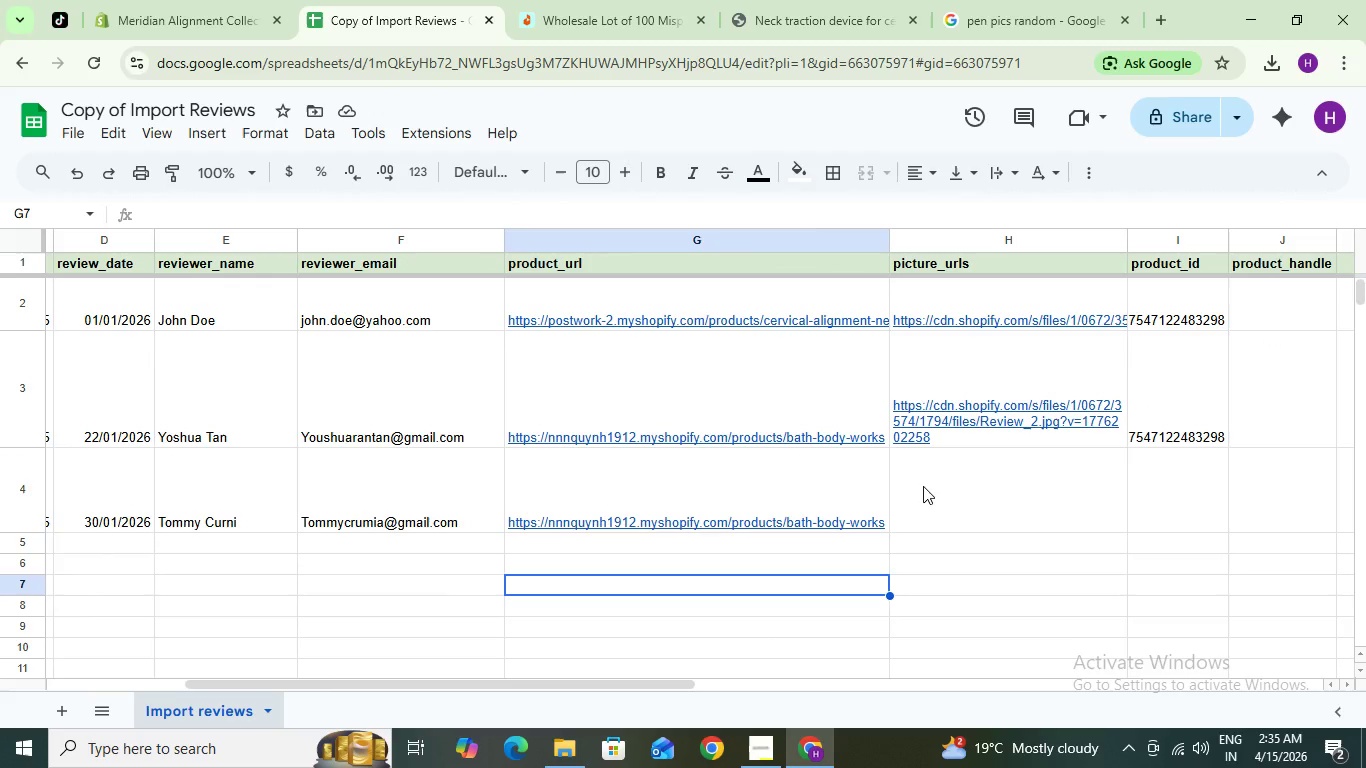 
left_click([923, 486])
 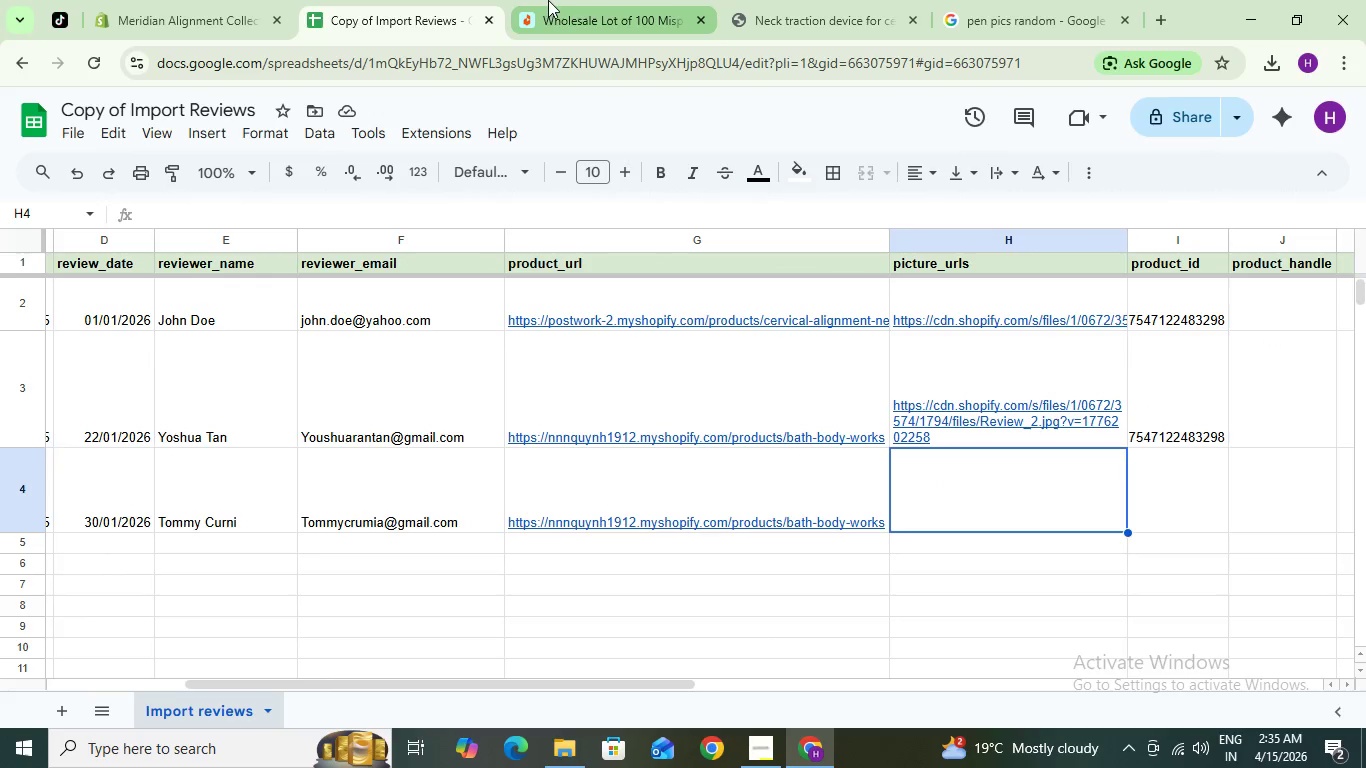 
left_click([795, 0])
 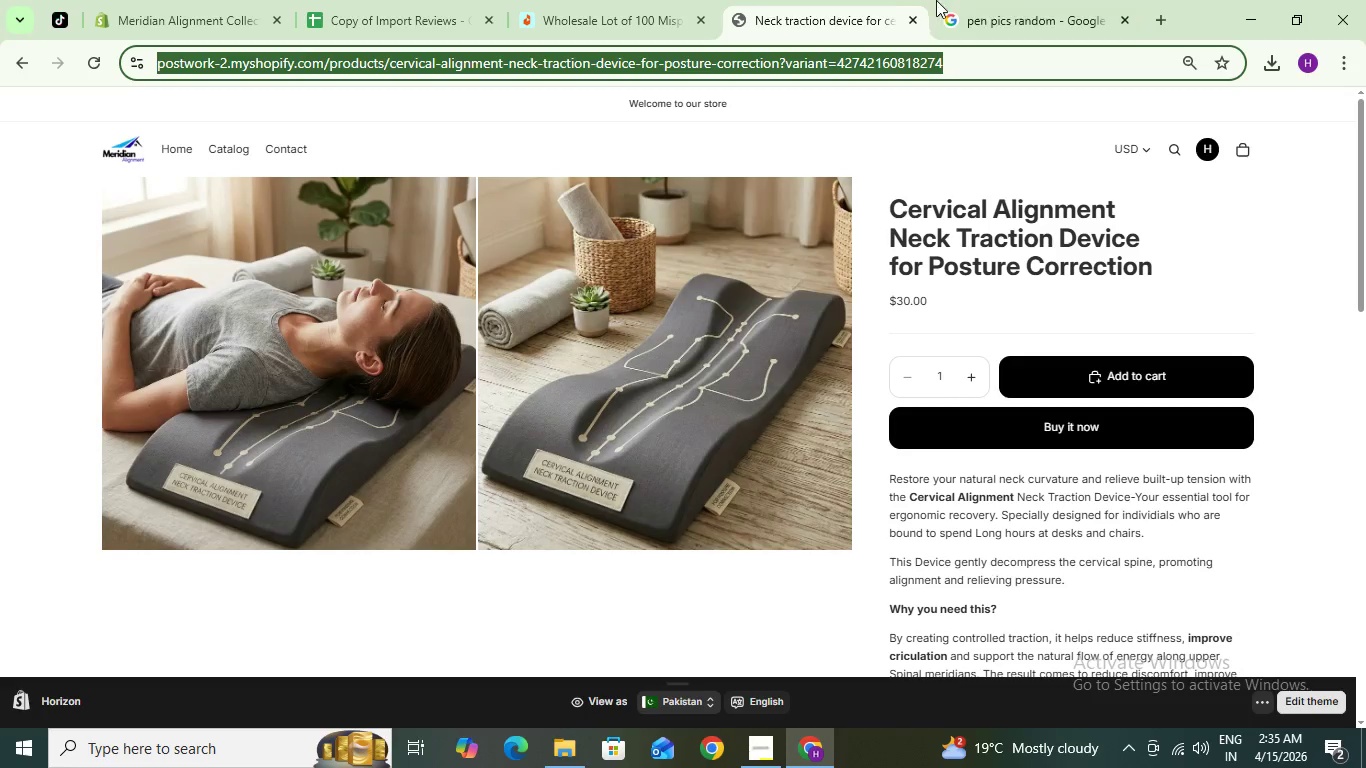 
left_click([985, 1])
 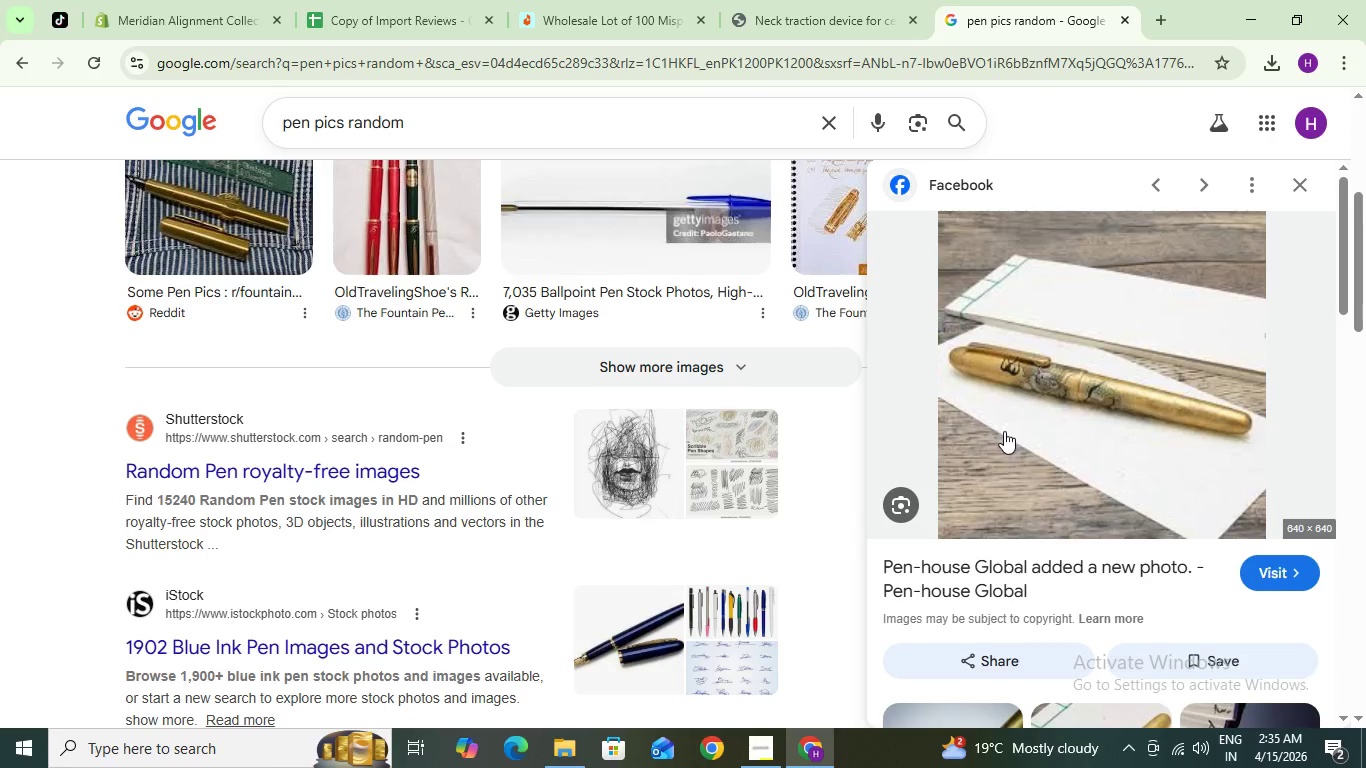 
scroll: coordinate [1020, 457], scroll_direction: down, amount: 6.0
 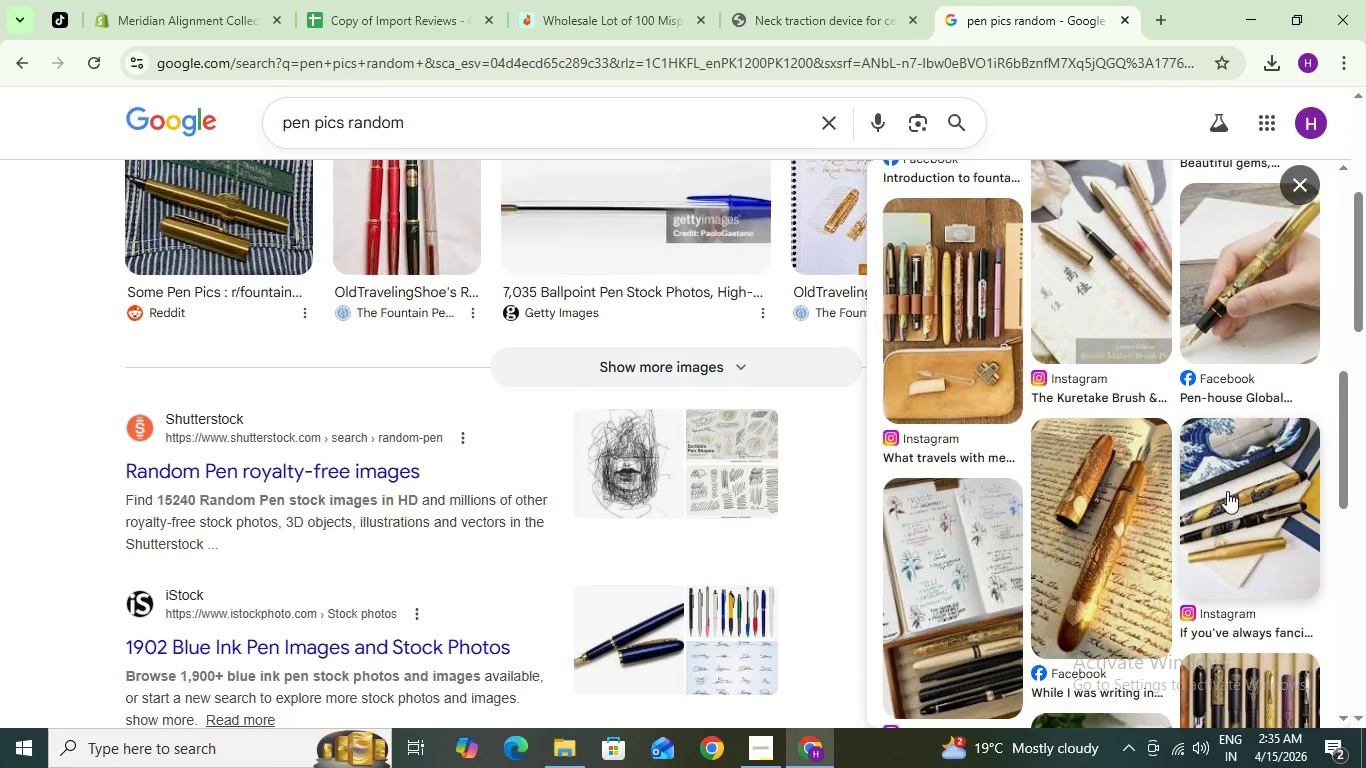 
left_click([1237, 493])
 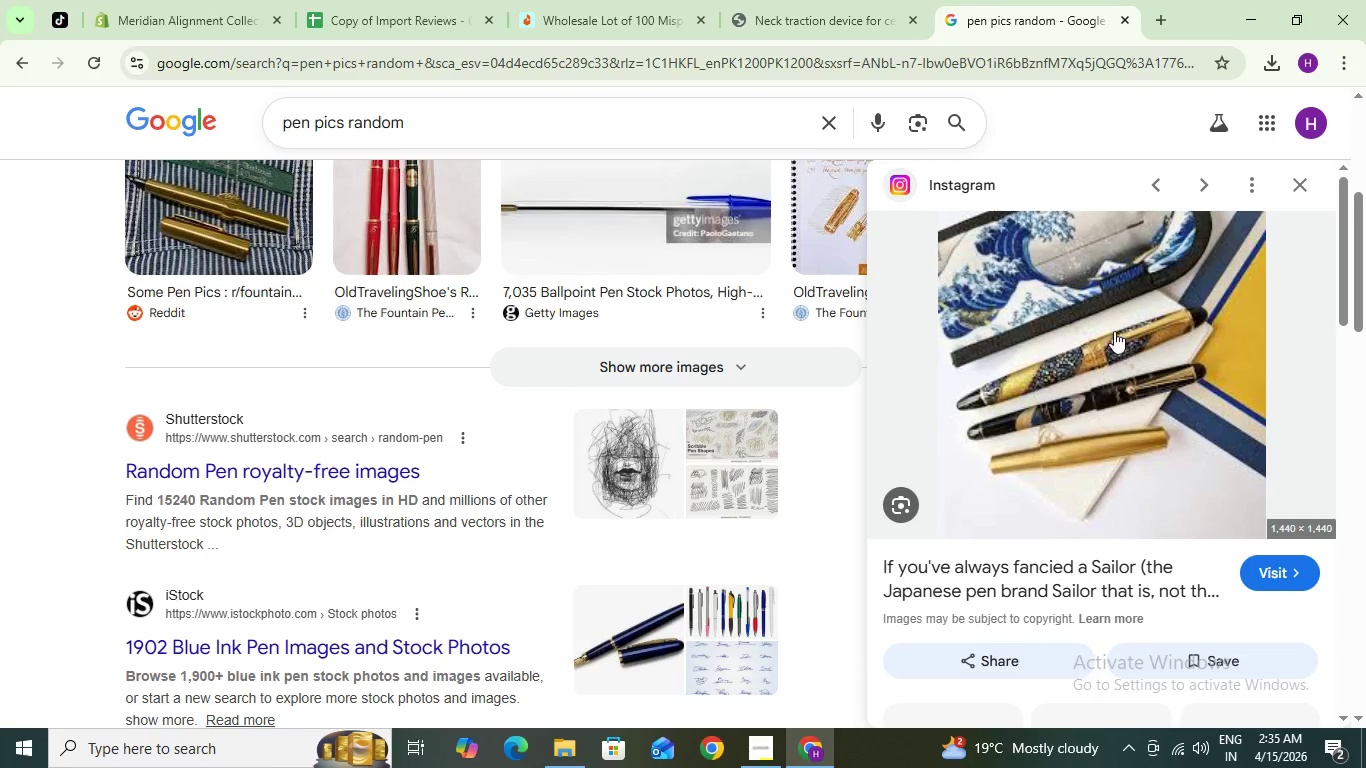 
right_click([1113, 331])
 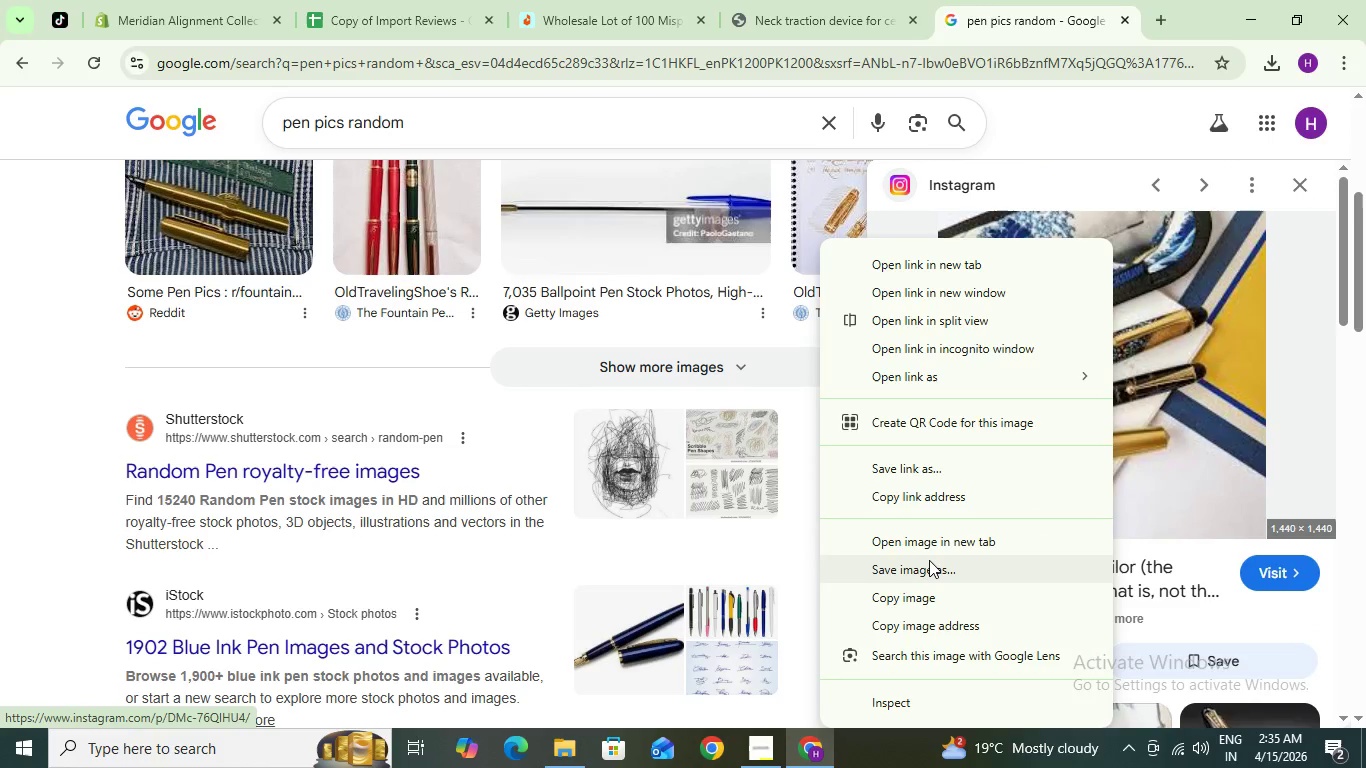 
wait(9.2)
 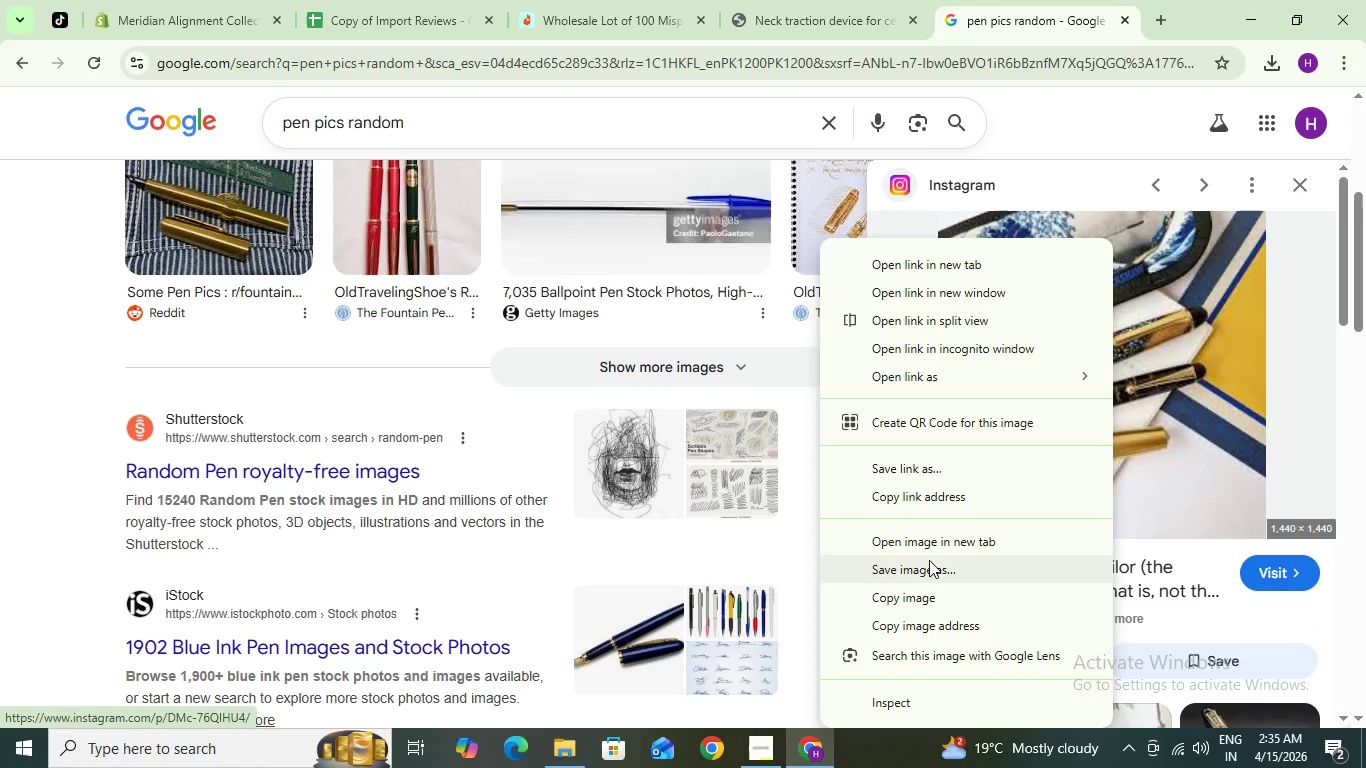 
left_click([402, 370])
 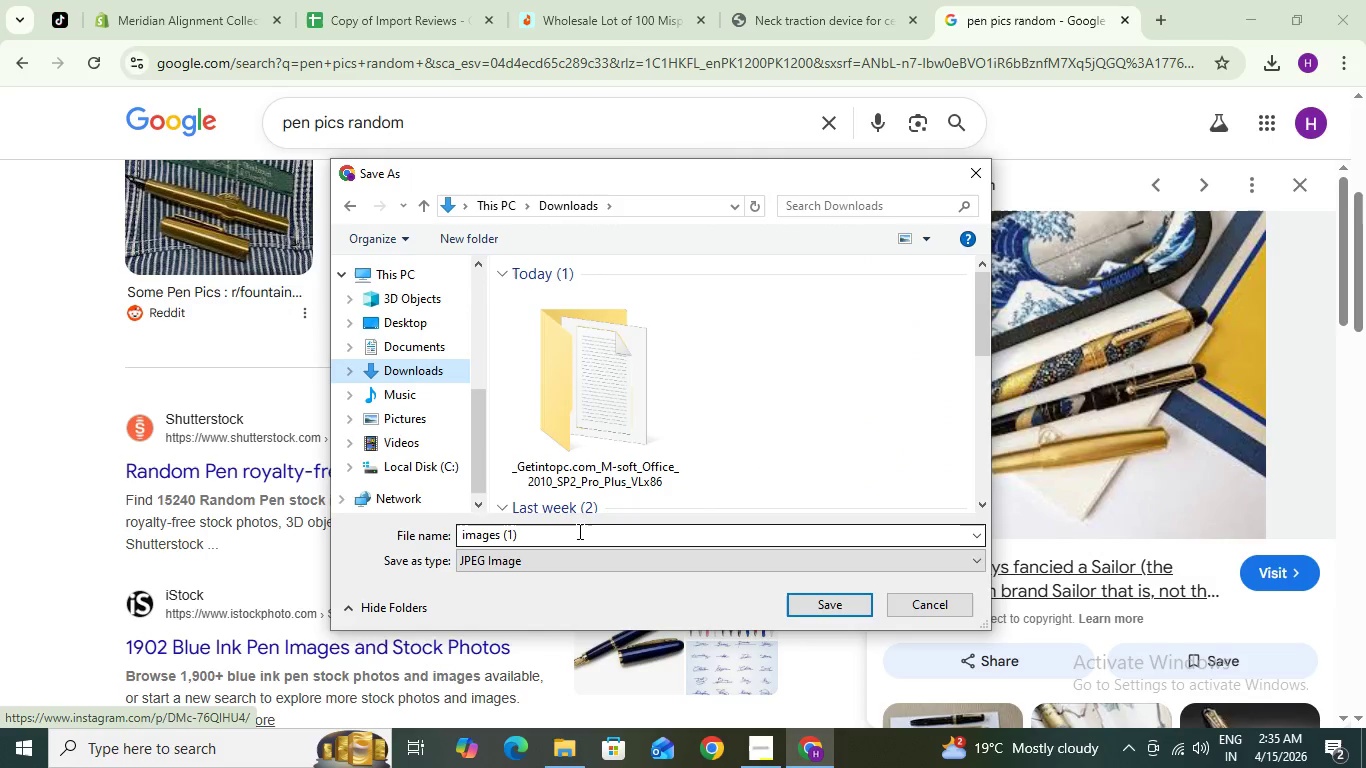 
left_click([571, 535])
 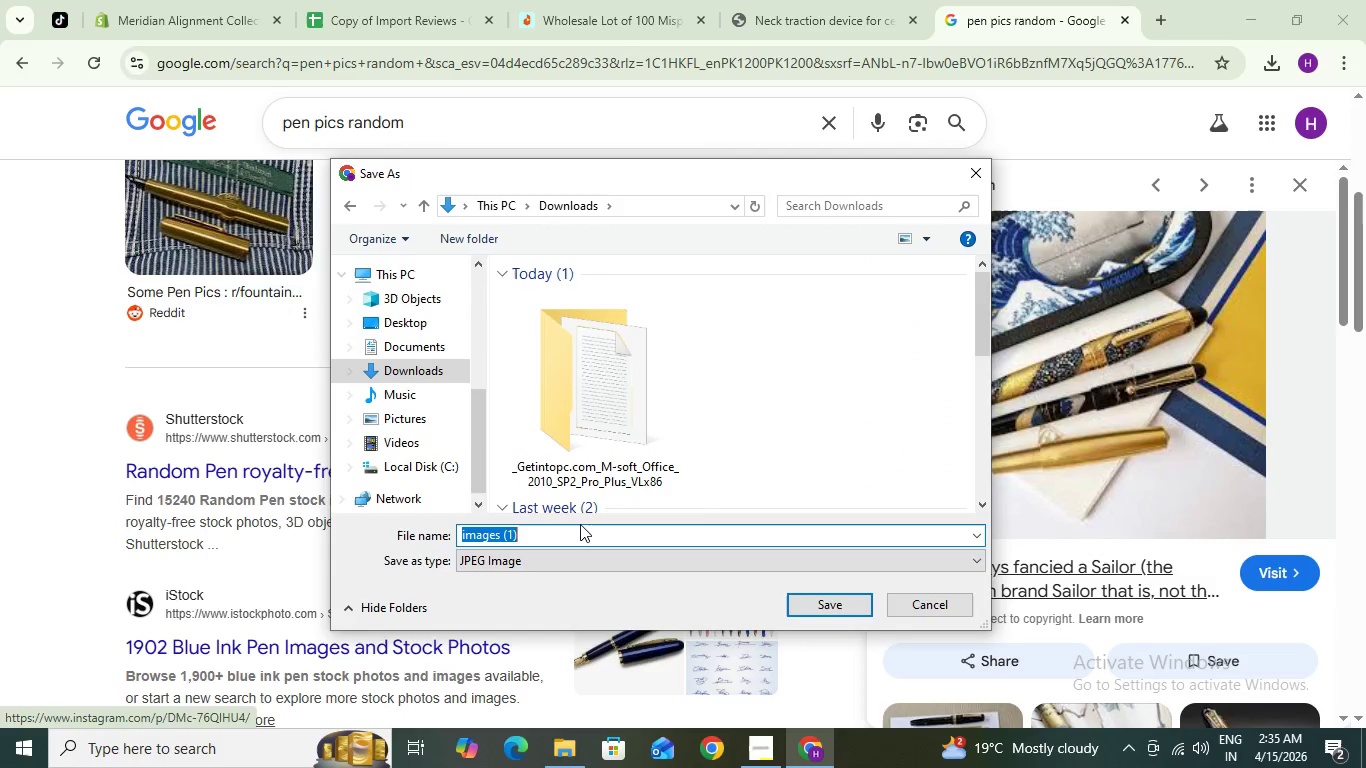 
type(Review 3)
 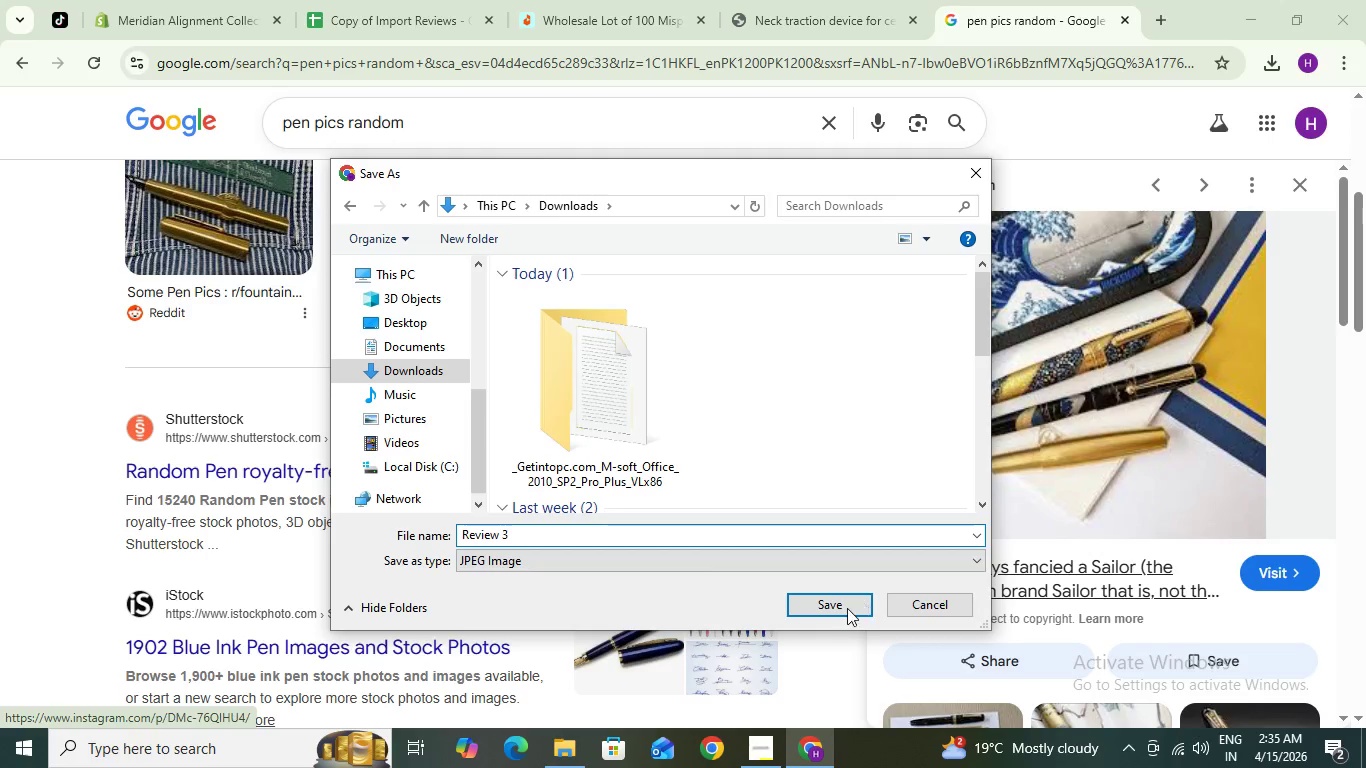 
left_click([841, 608])
 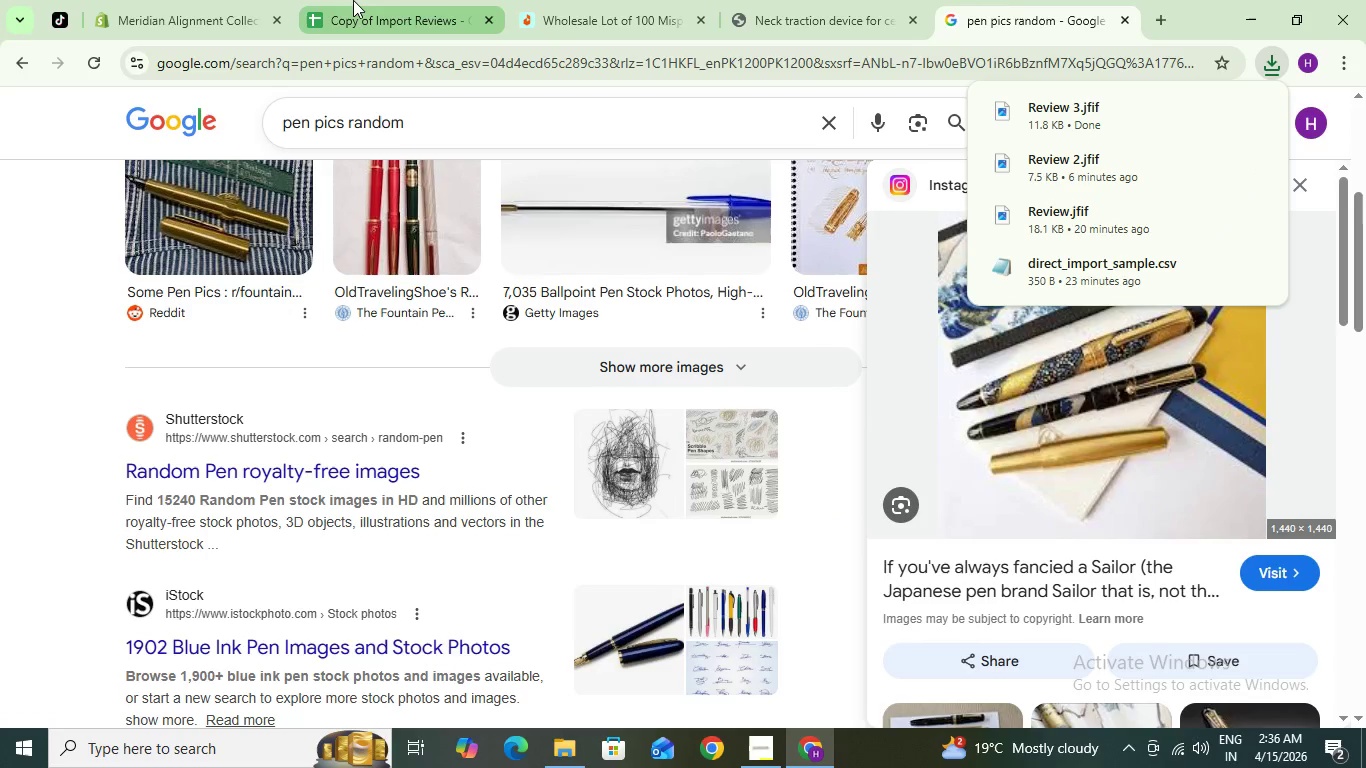 
left_click([185, 0])
 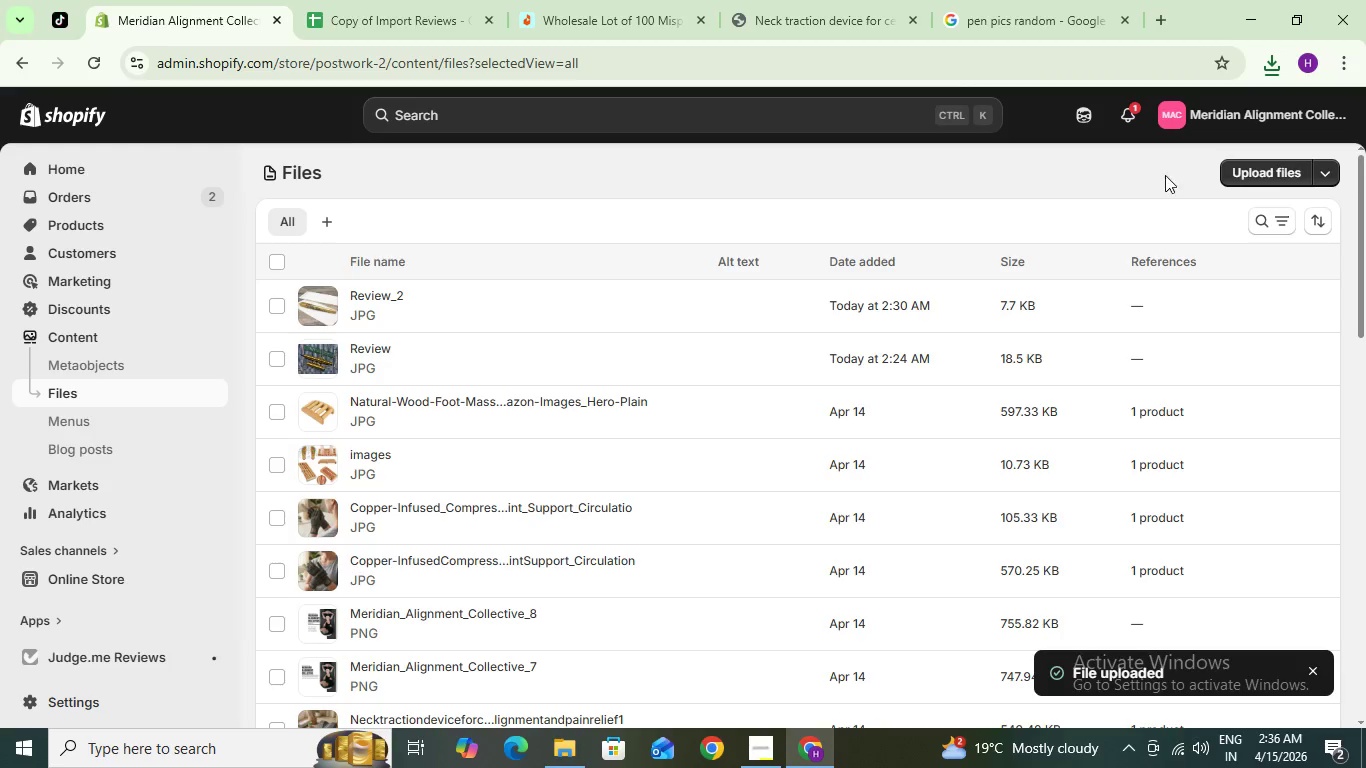 
left_click([1247, 169])
 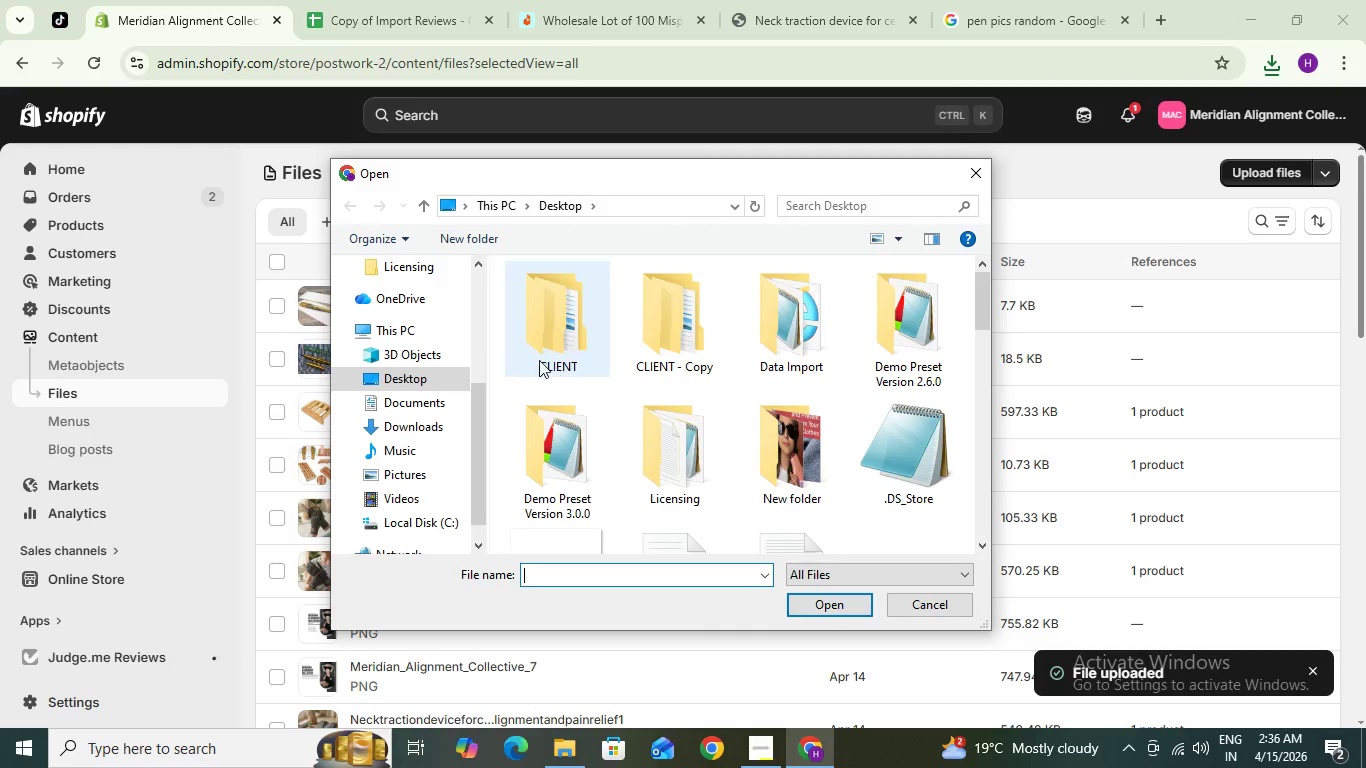 
left_click([419, 380])
 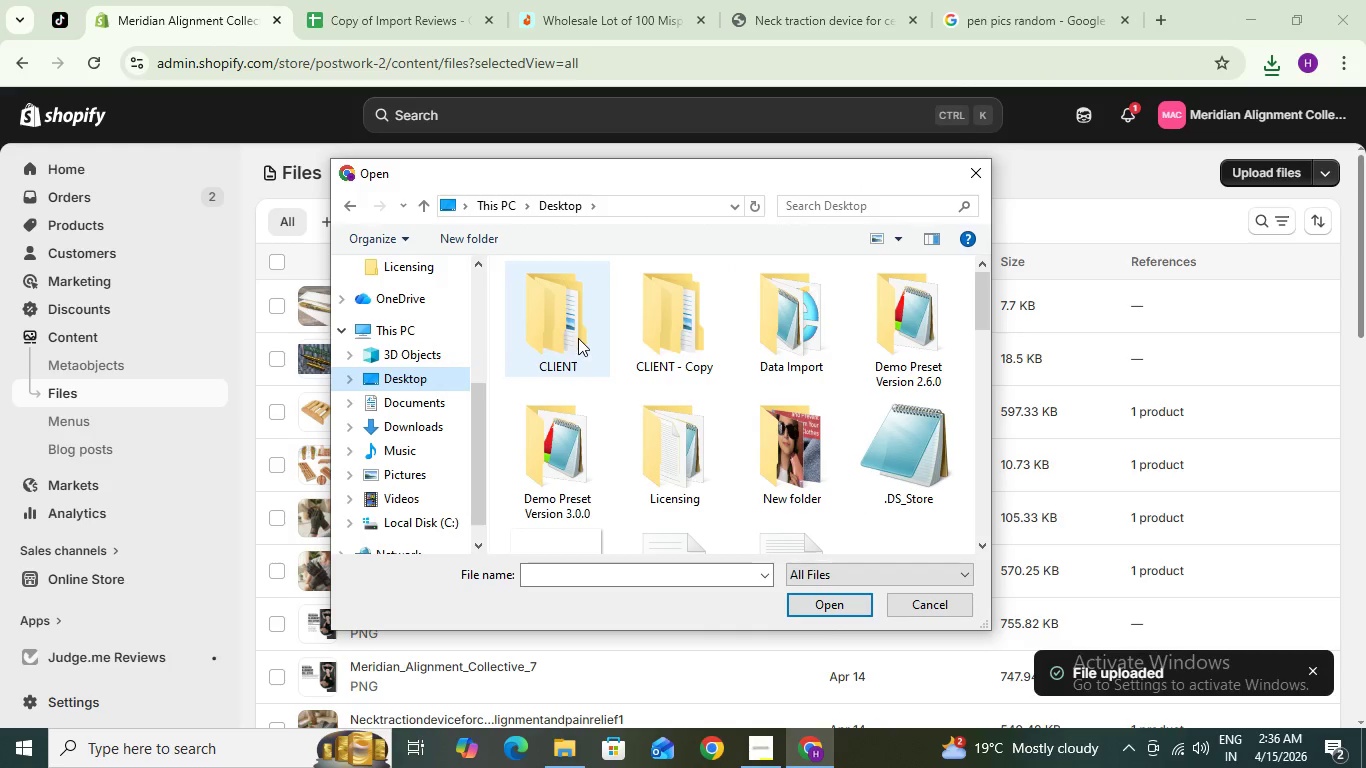 
left_click([578, 337])
 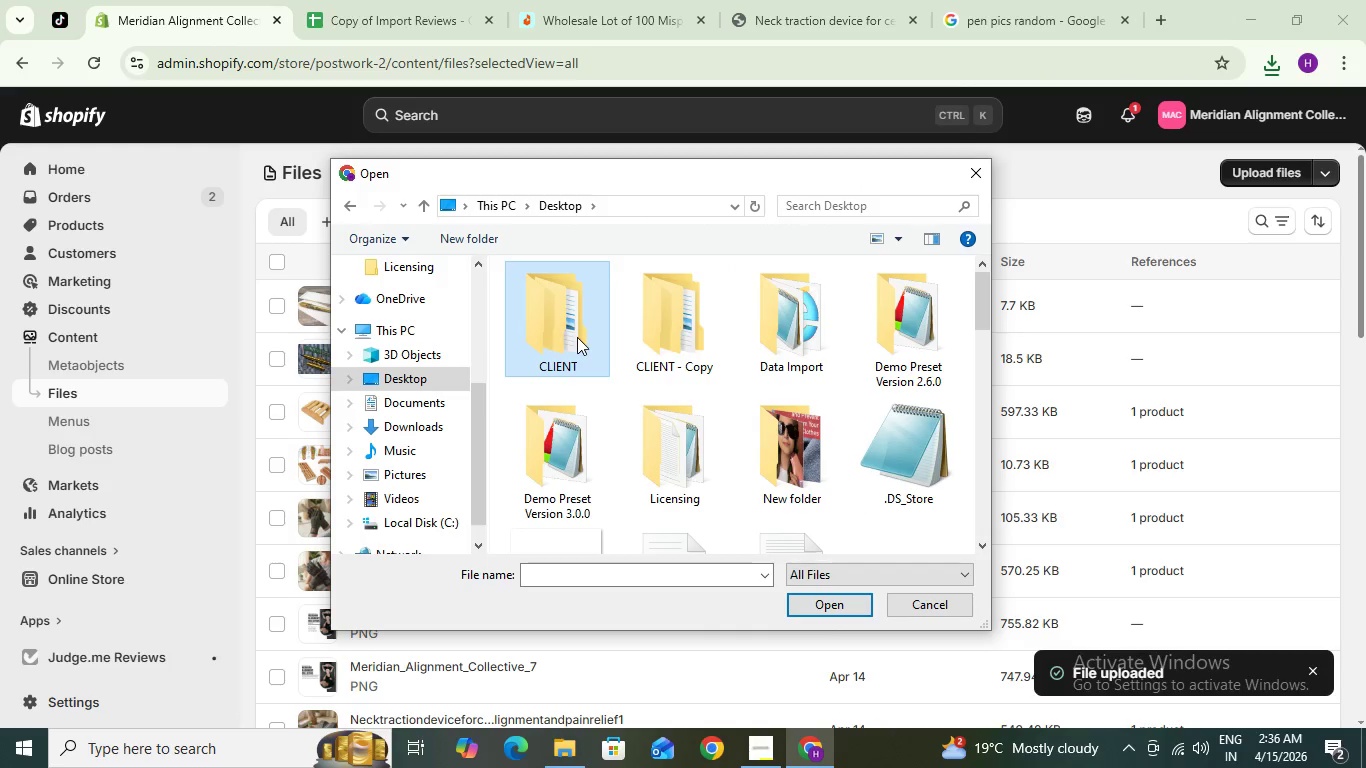 
key(R)
 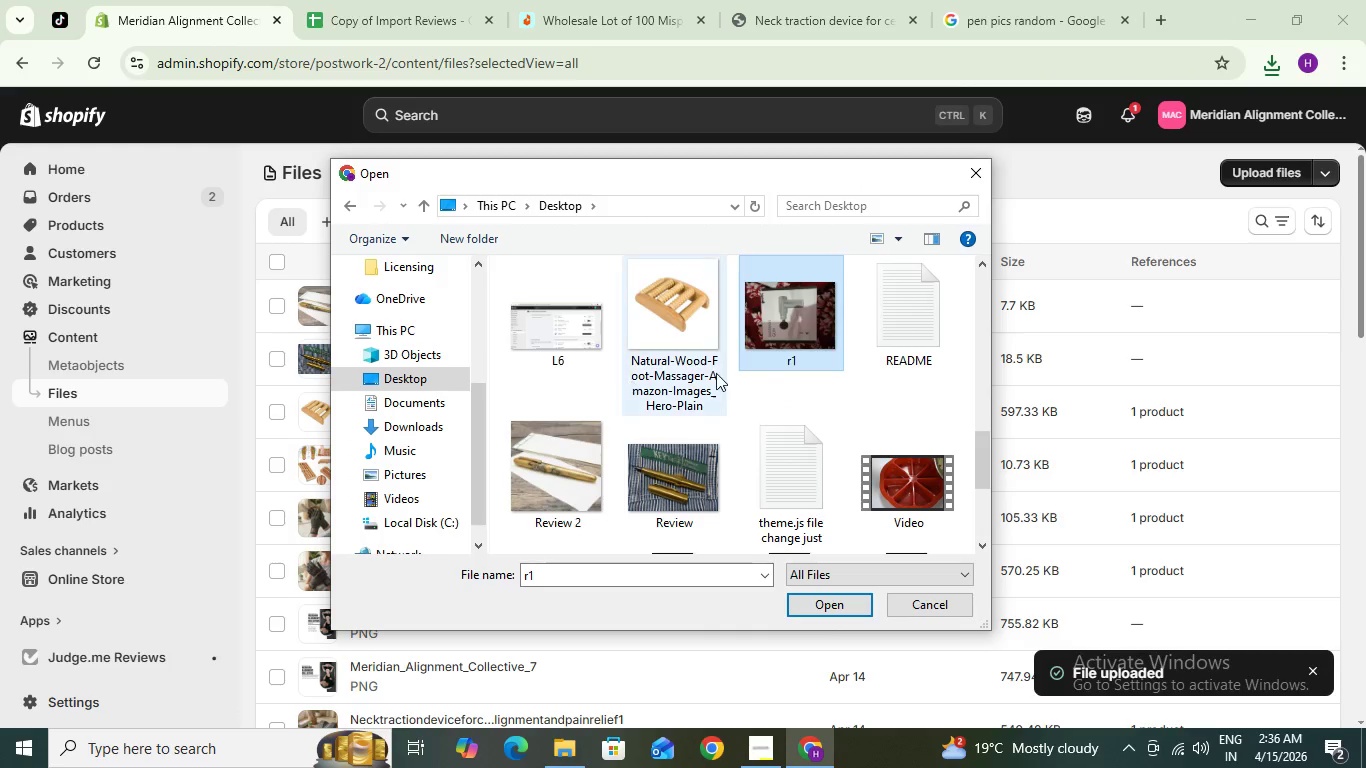 
type(rrrrrrr)
 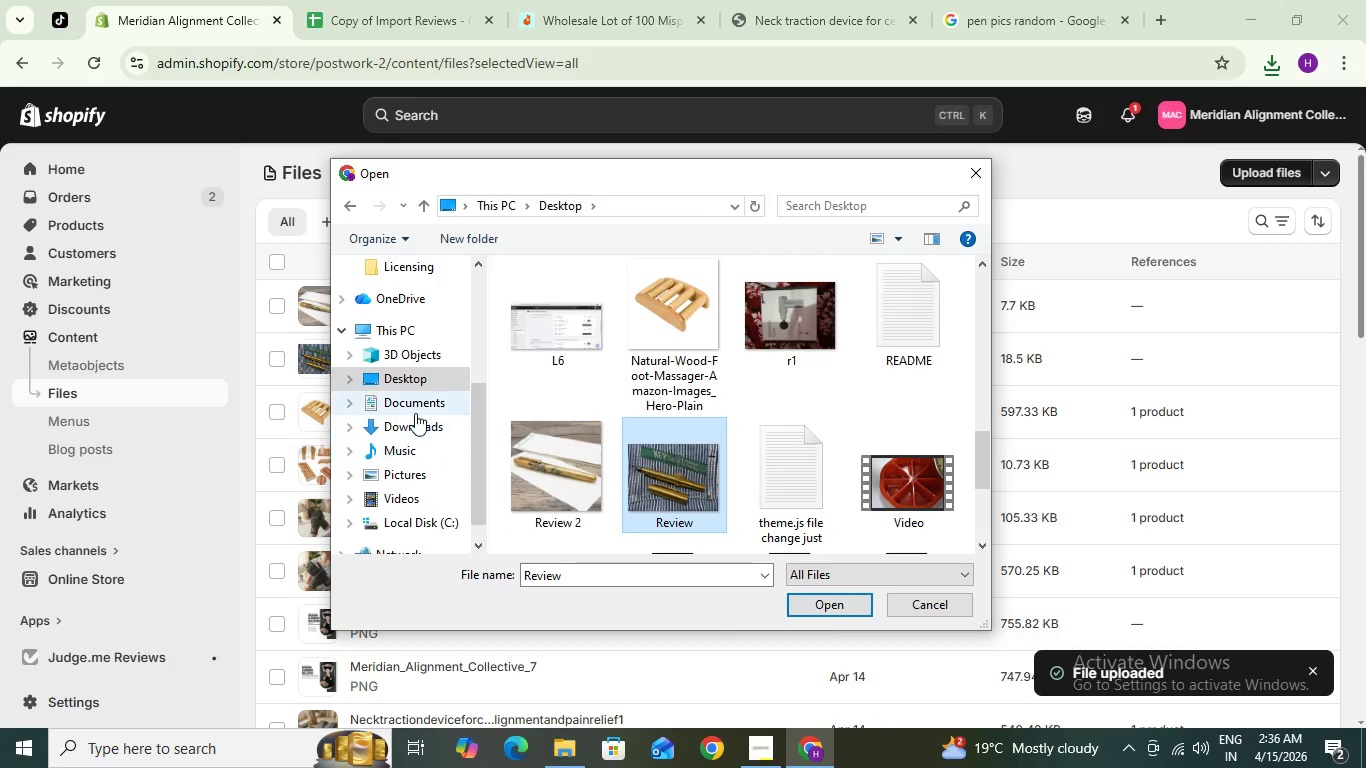 
left_click([420, 420])
 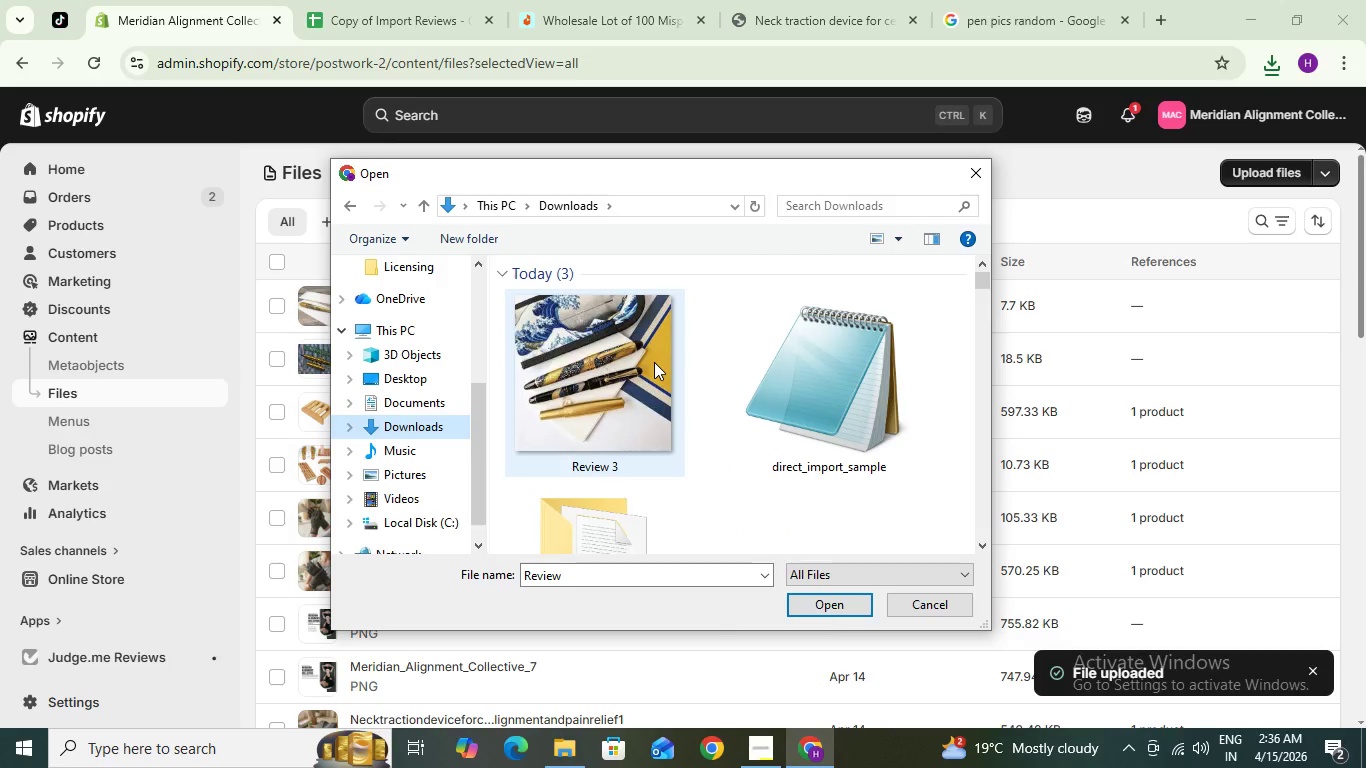 
left_click([637, 365])
 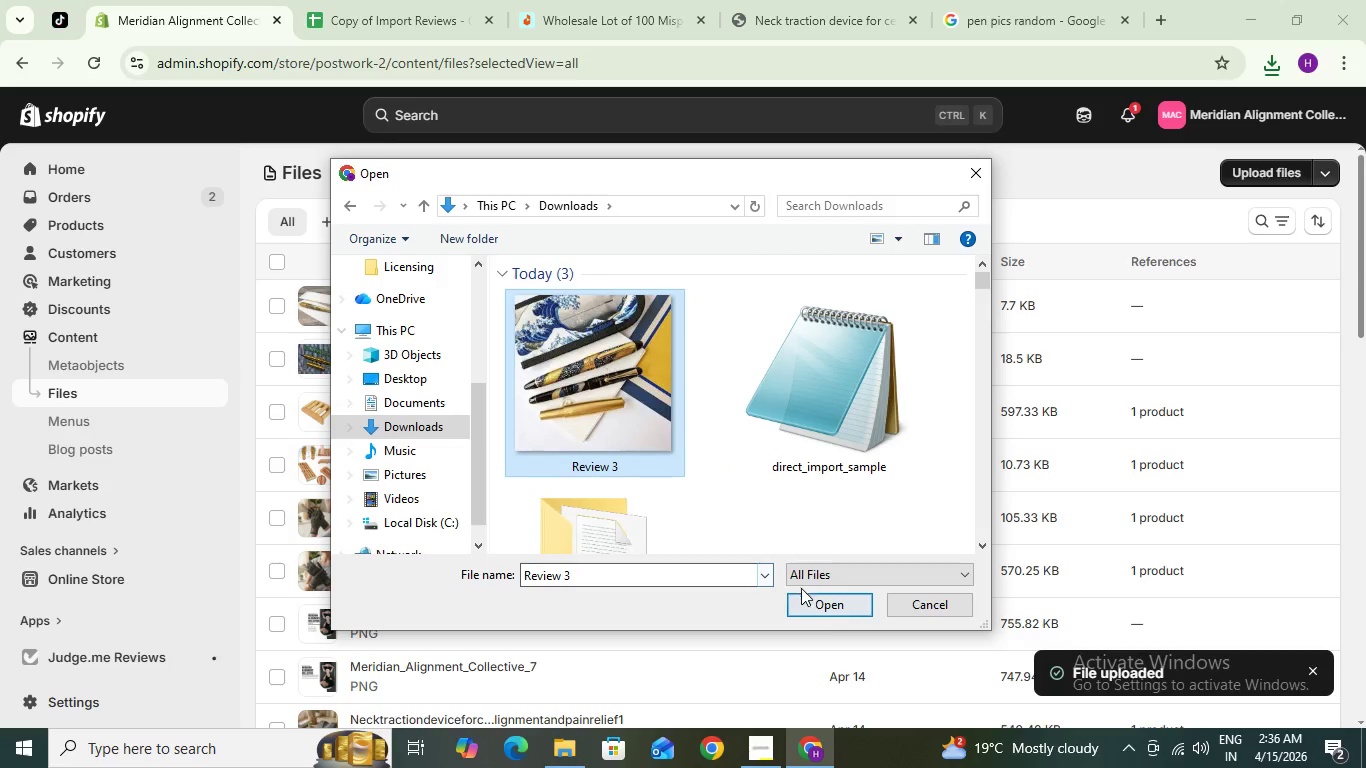 
left_click([805, 597])
 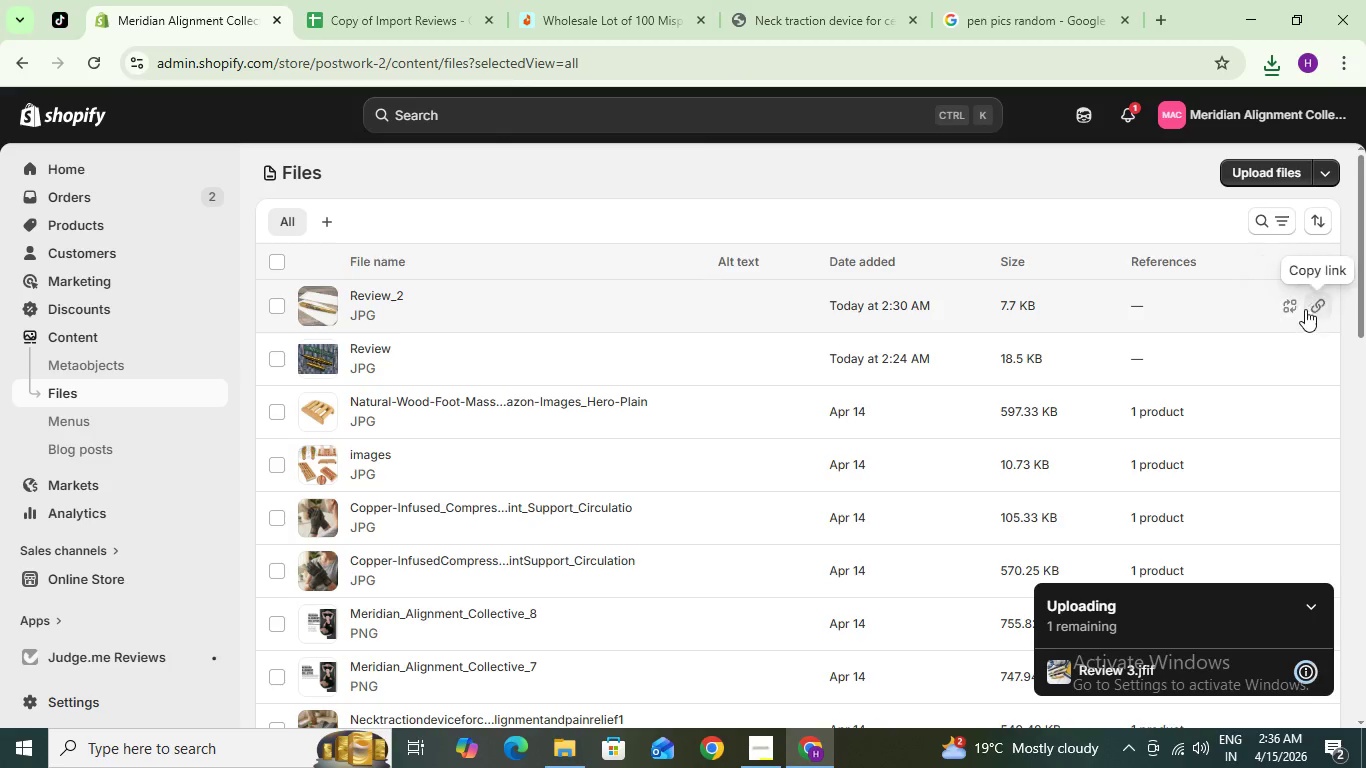 
wait(12.73)
 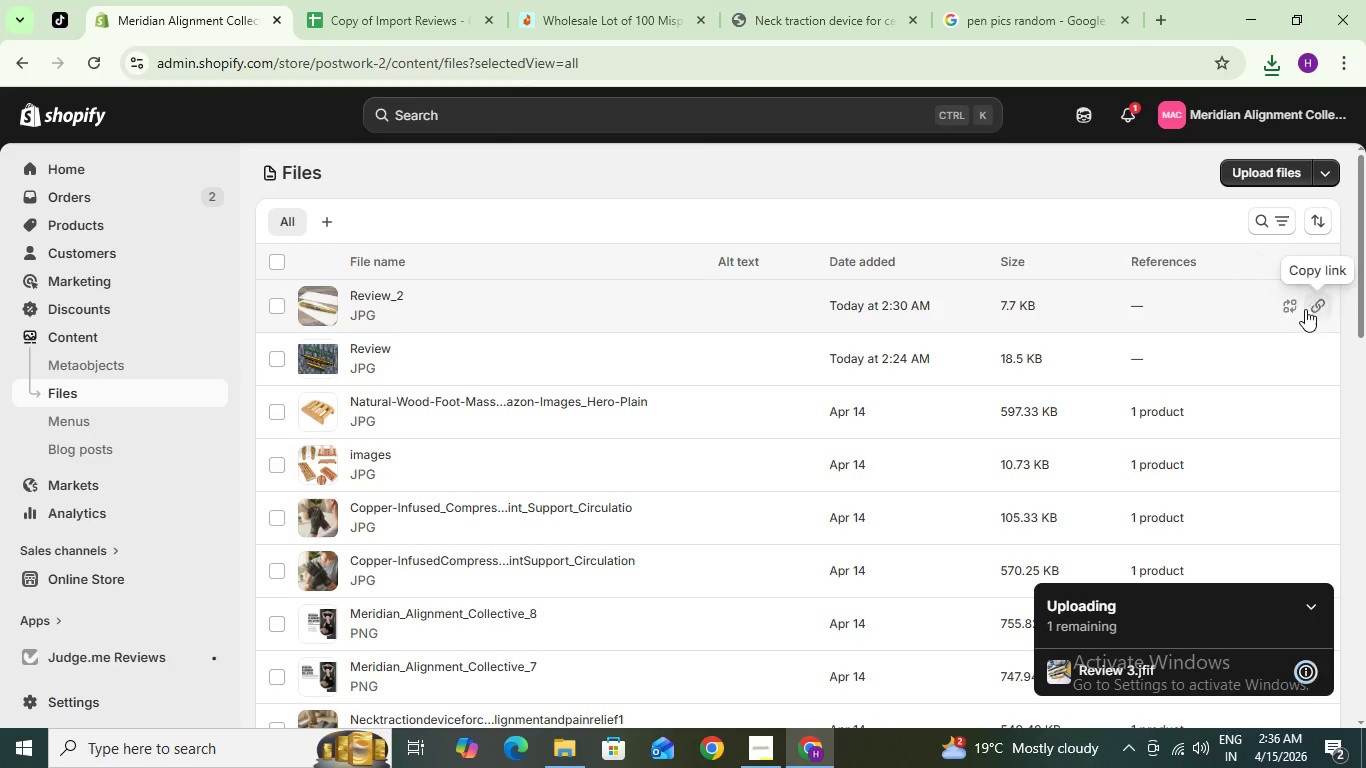 
left_click([392, 0])
 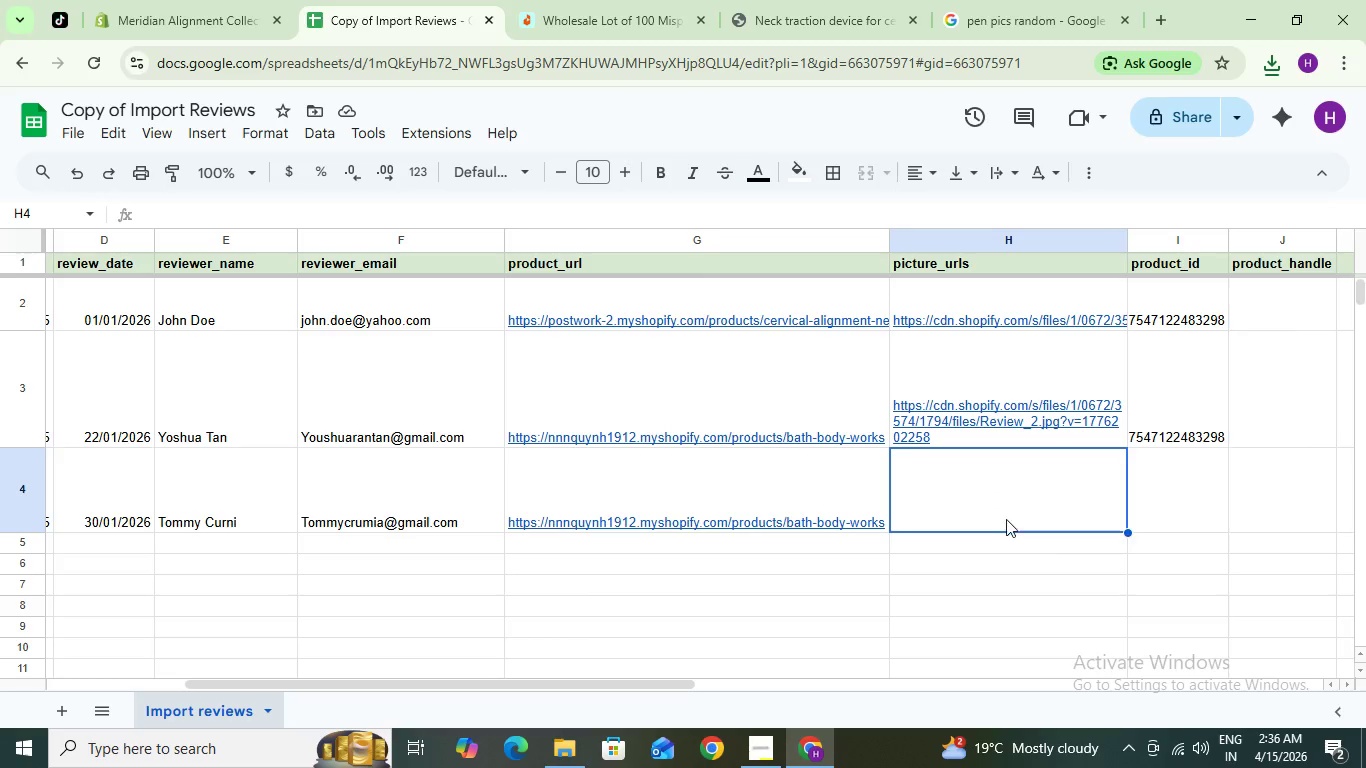 
key(Control+V)
 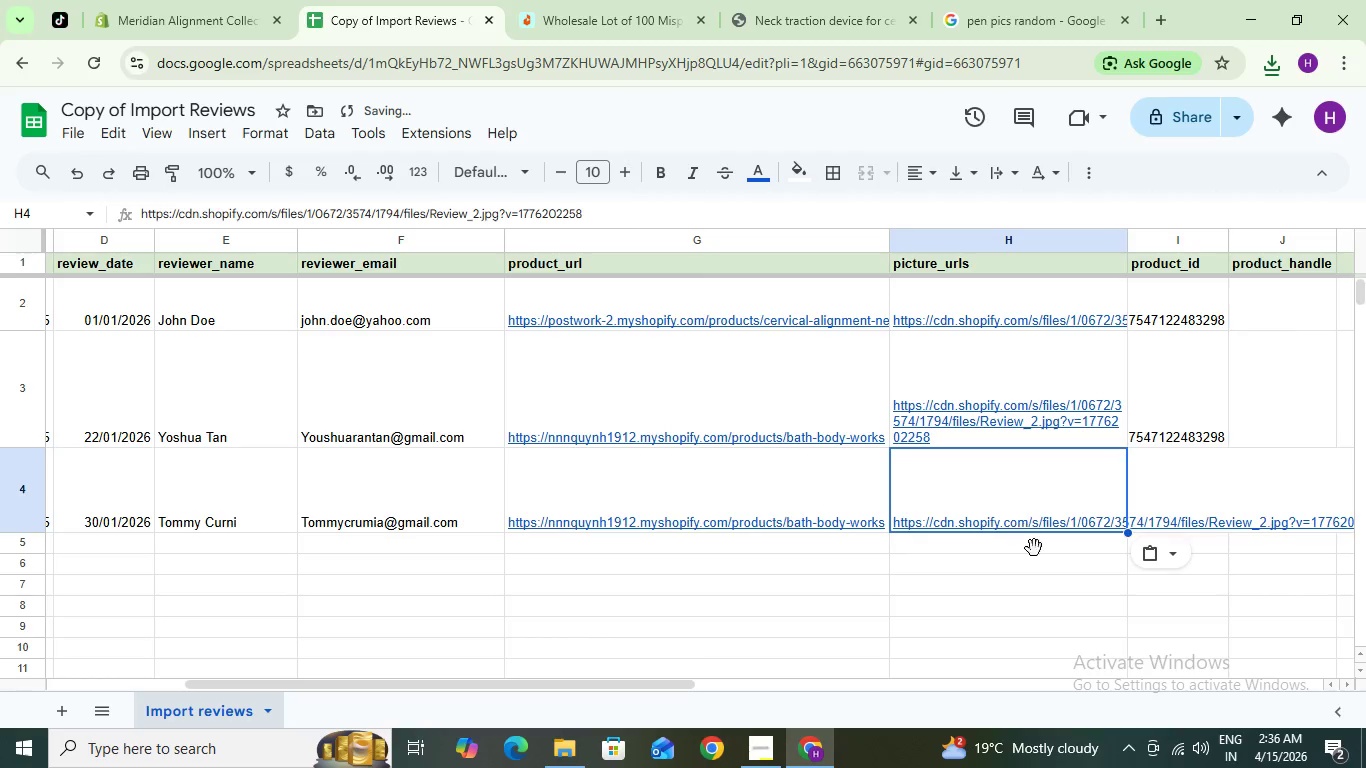 
left_click([1046, 586])
 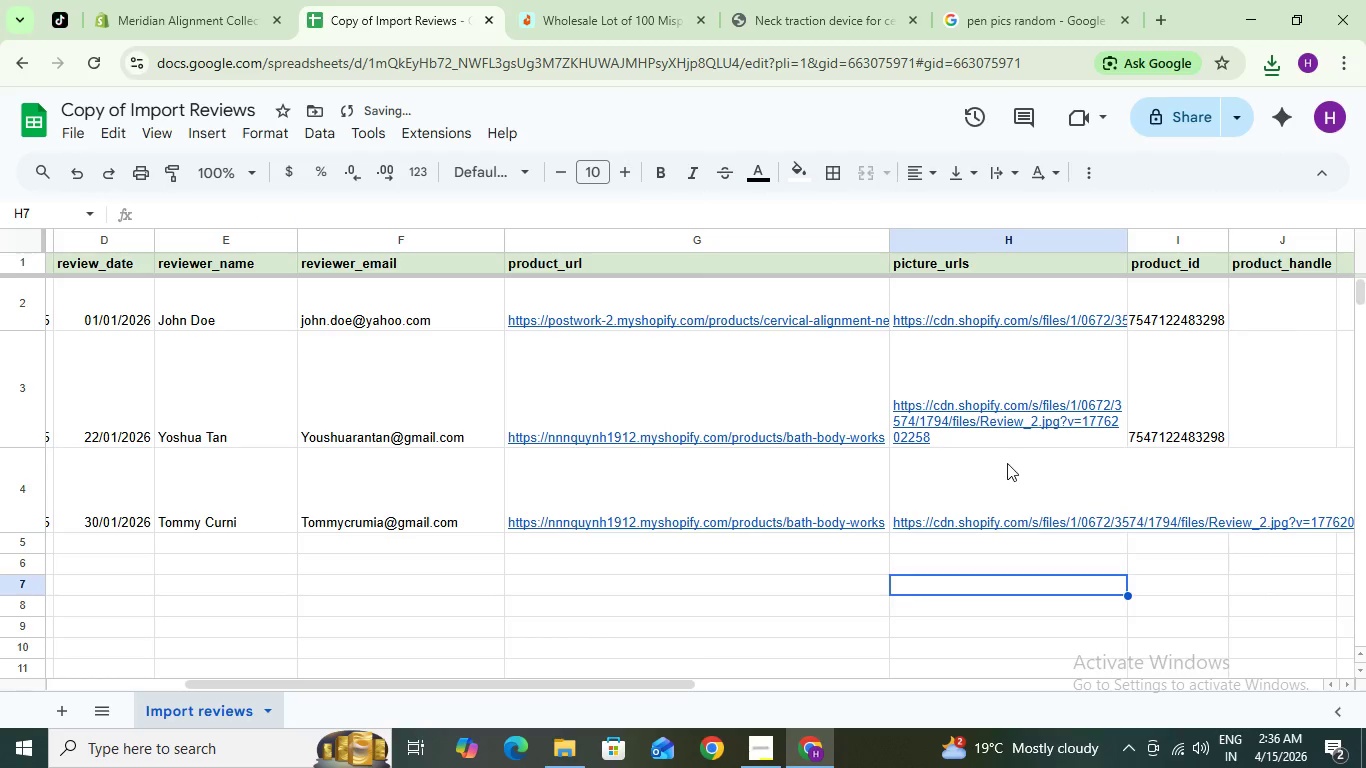 
left_click([1007, 463])
 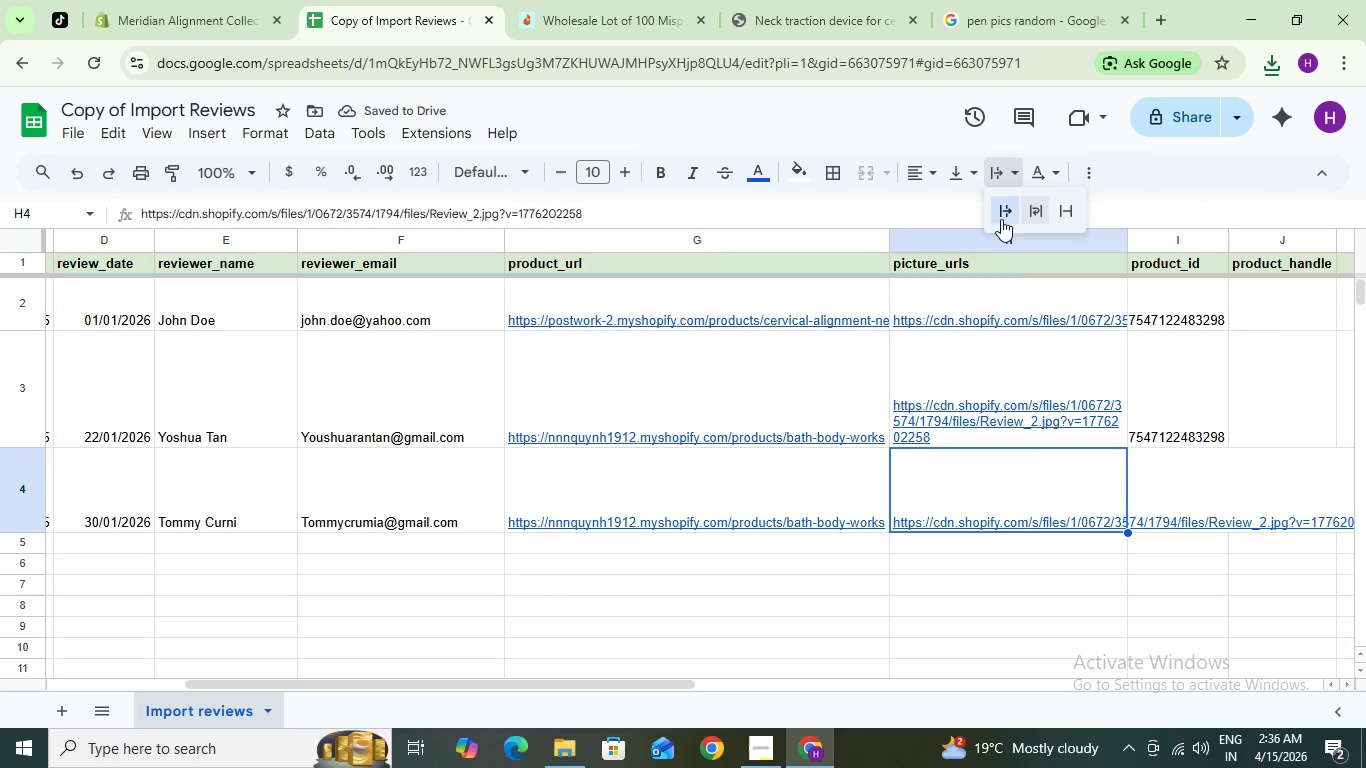 
left_click([1033, 211])
 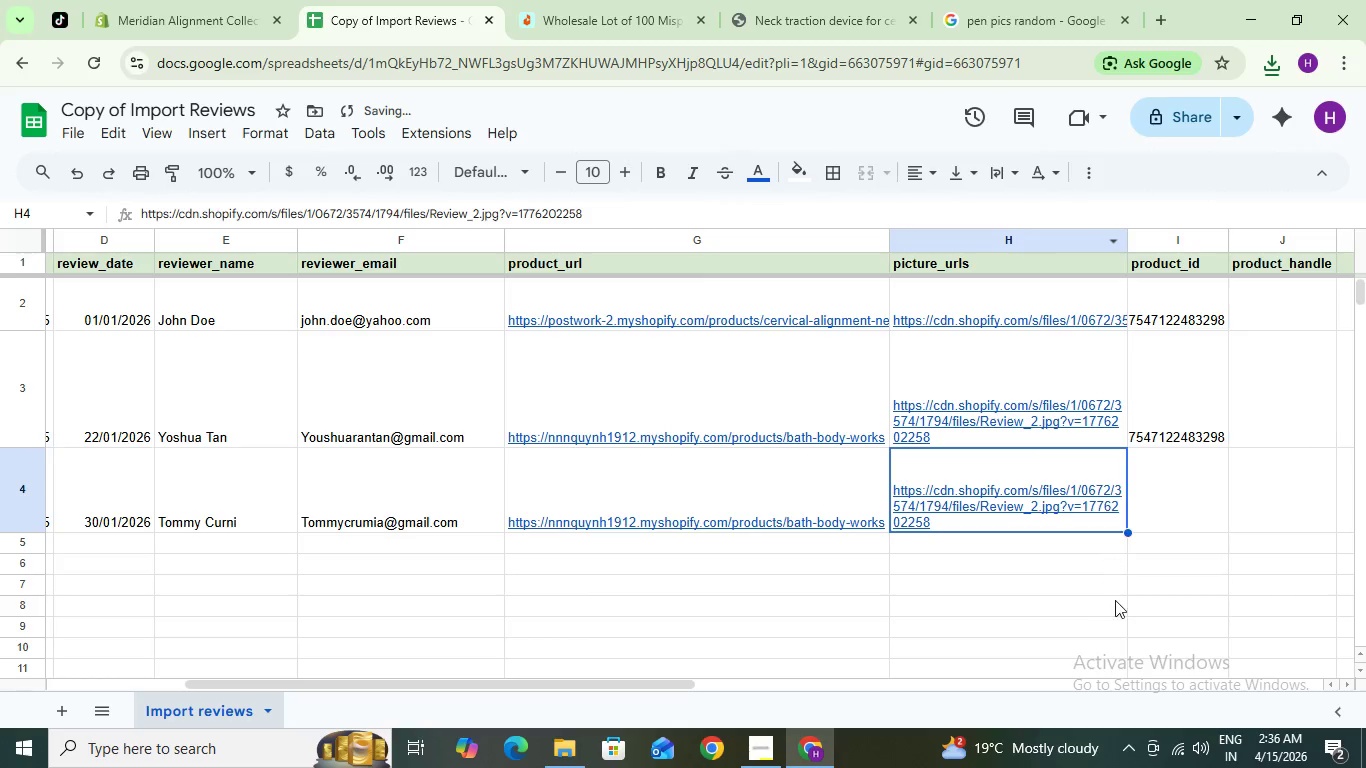 
left_click([1116, 601])
 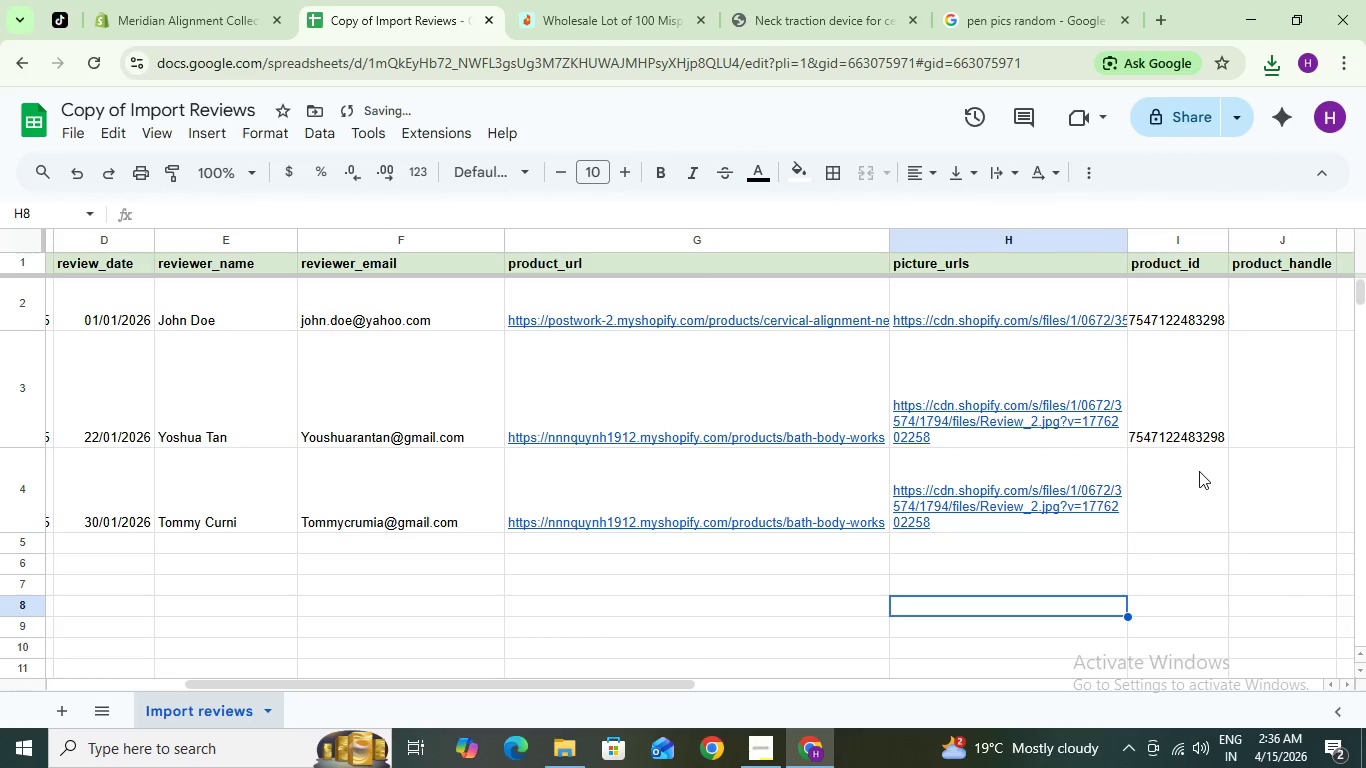 
left_click([1199, 471])
 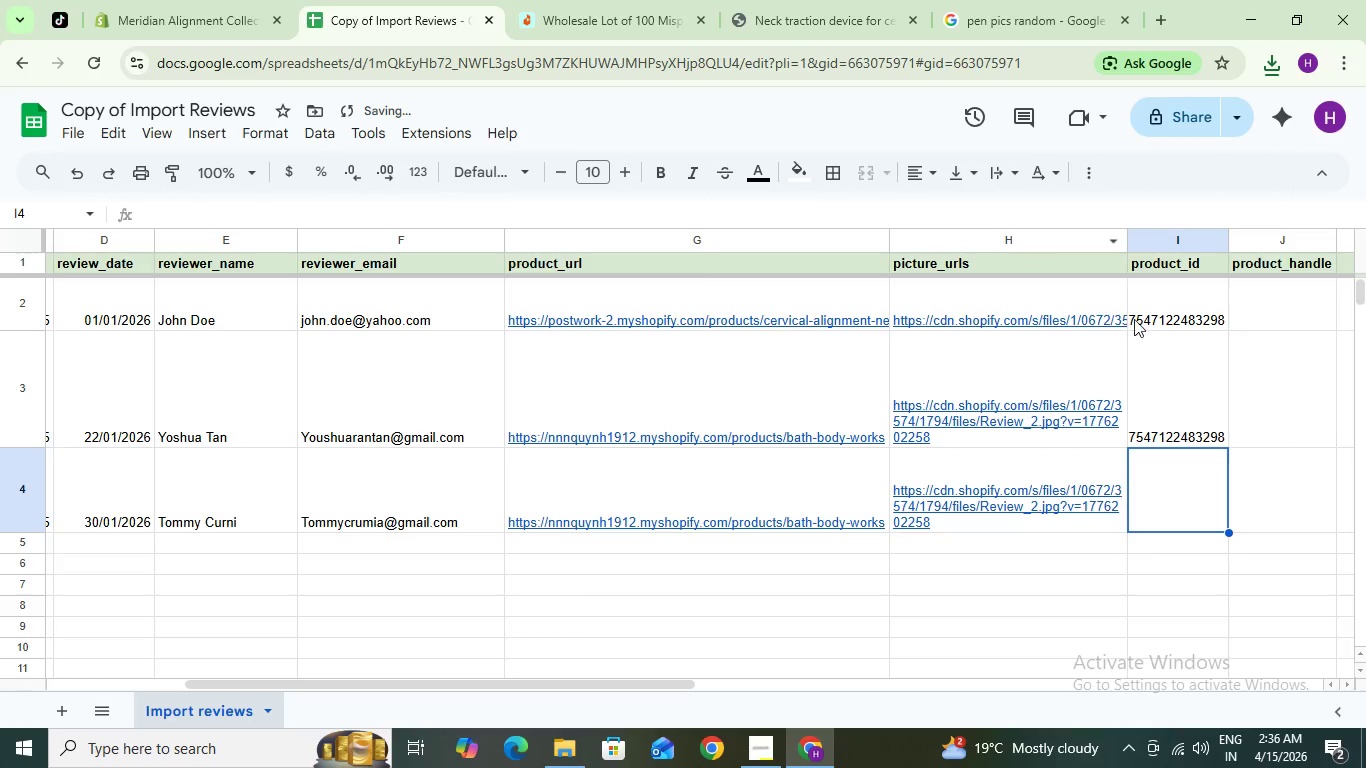 
left_click([1184, 393])
 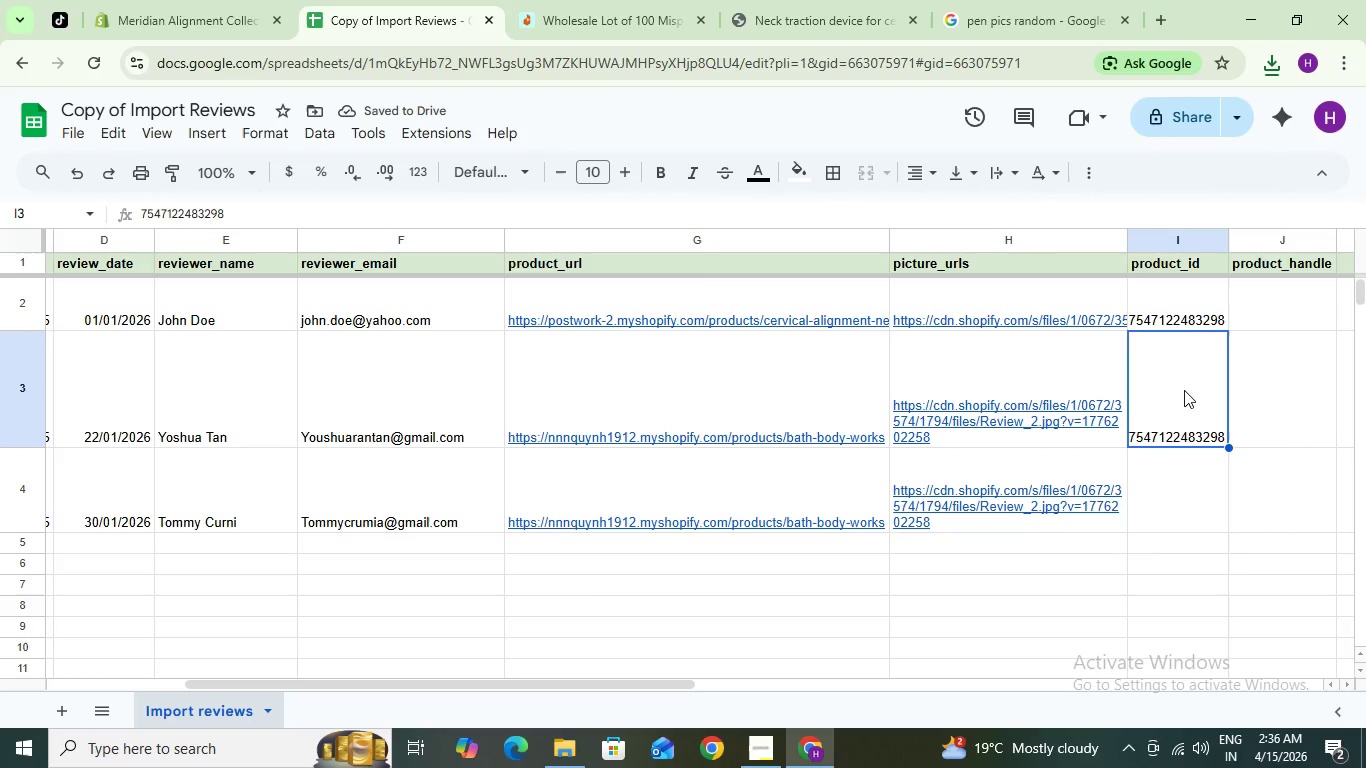 
key(Control+C)
 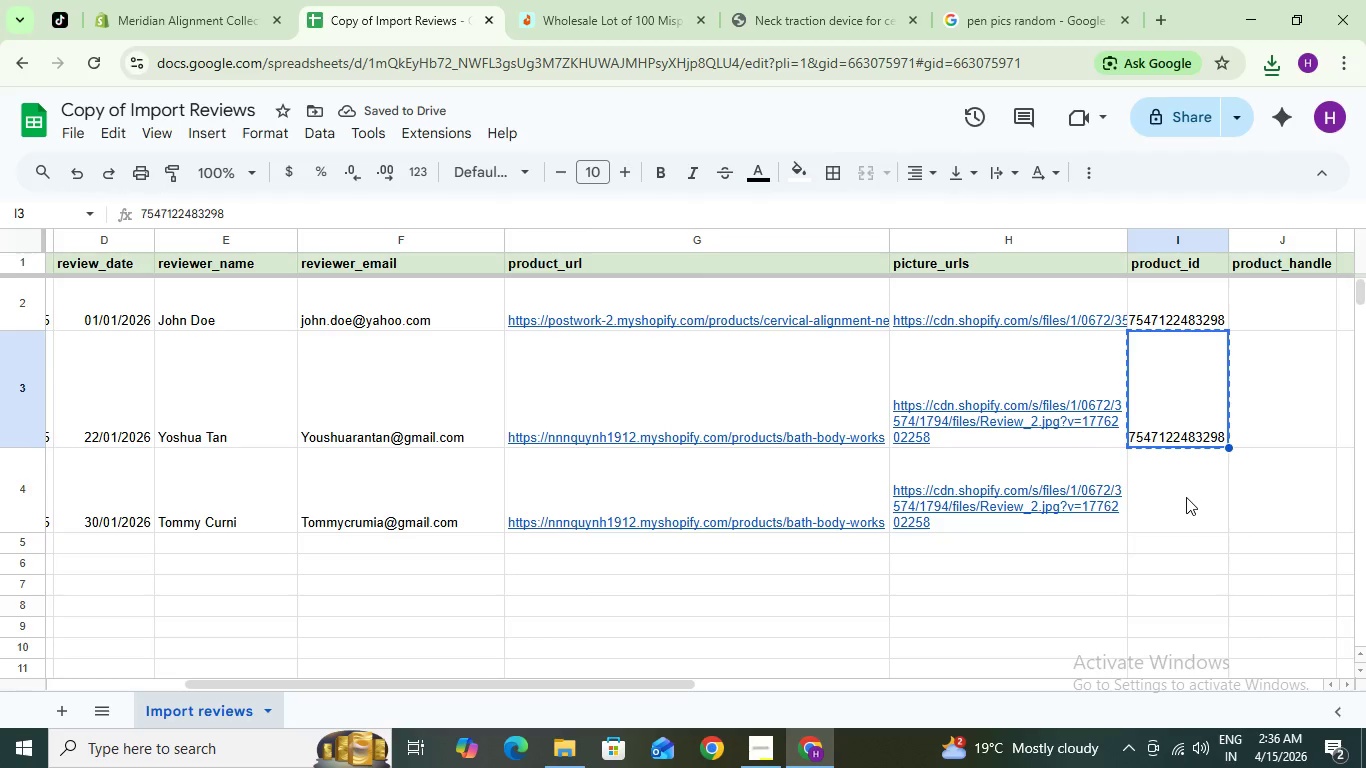 
left_click([1186, 497])
 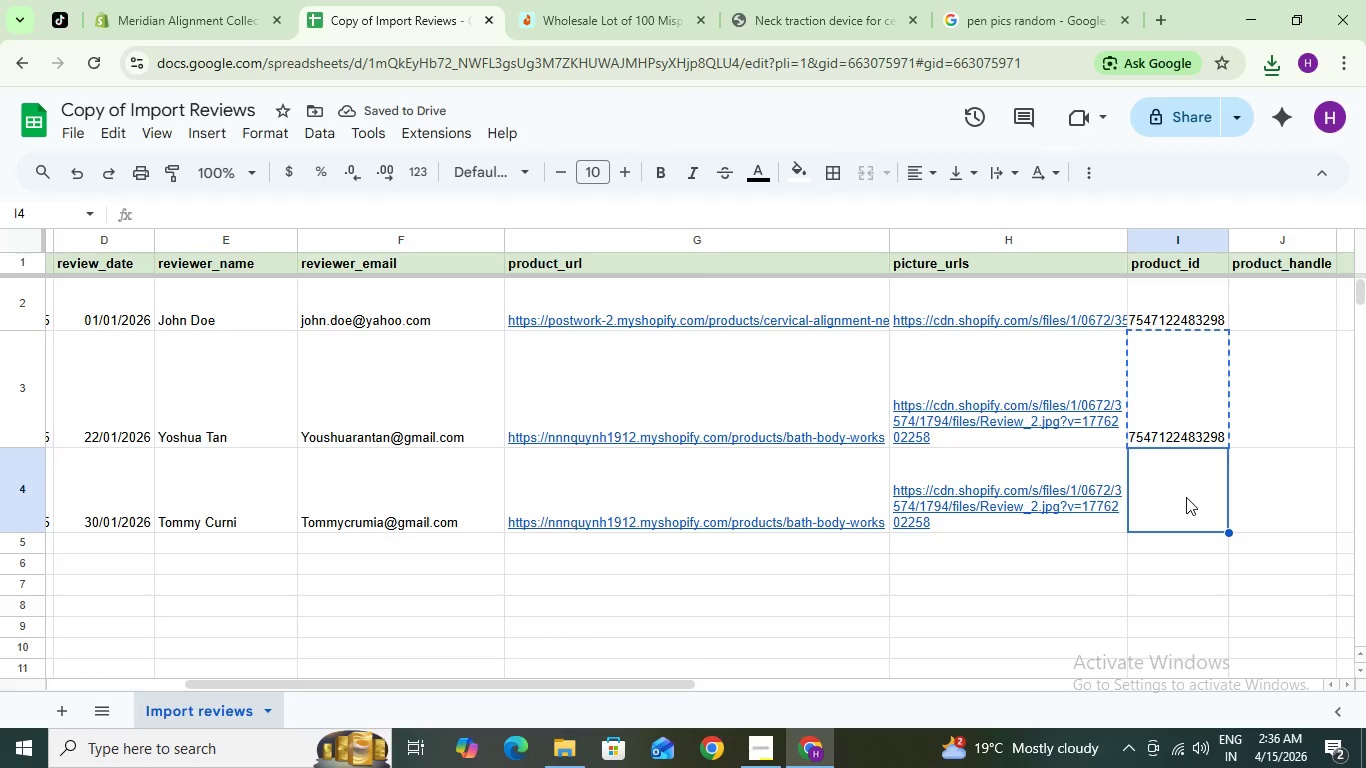 
key(Control+V)
 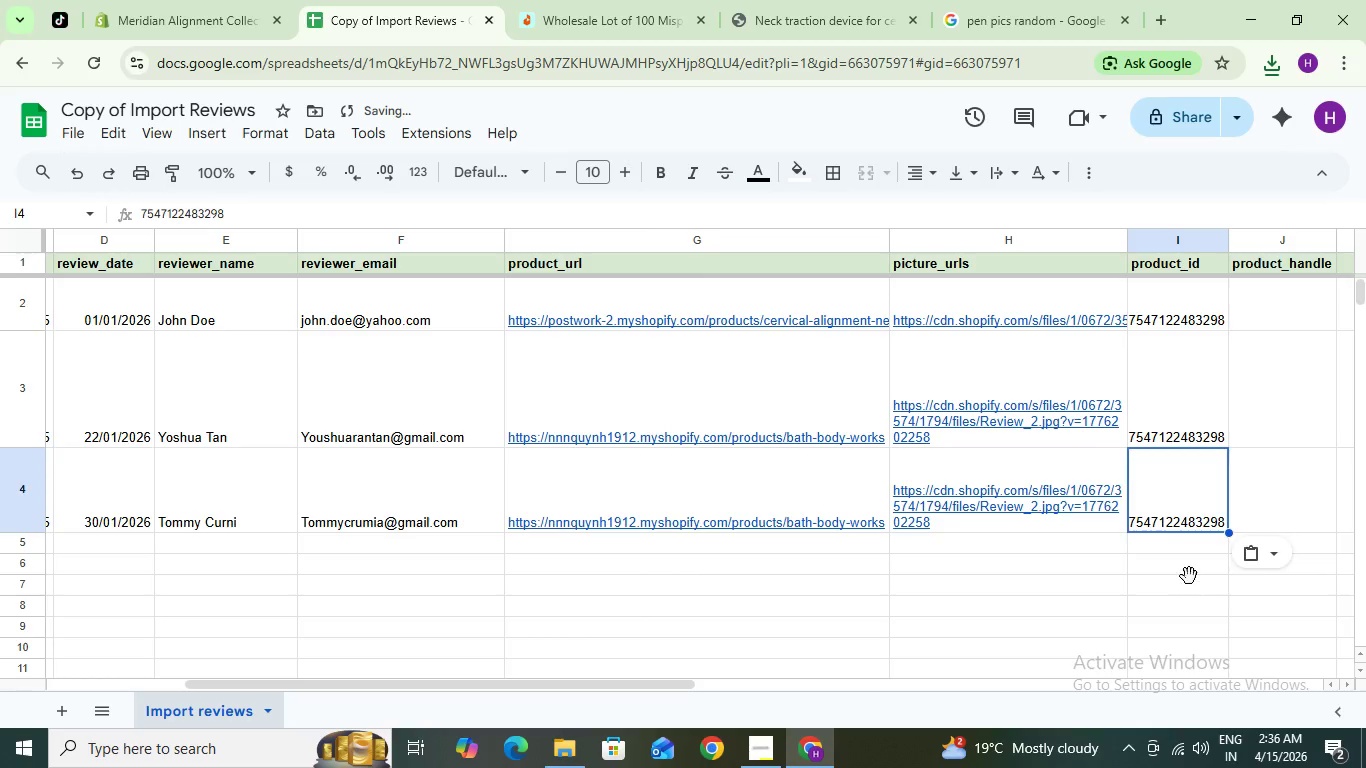 
left_click([1189, 576])
 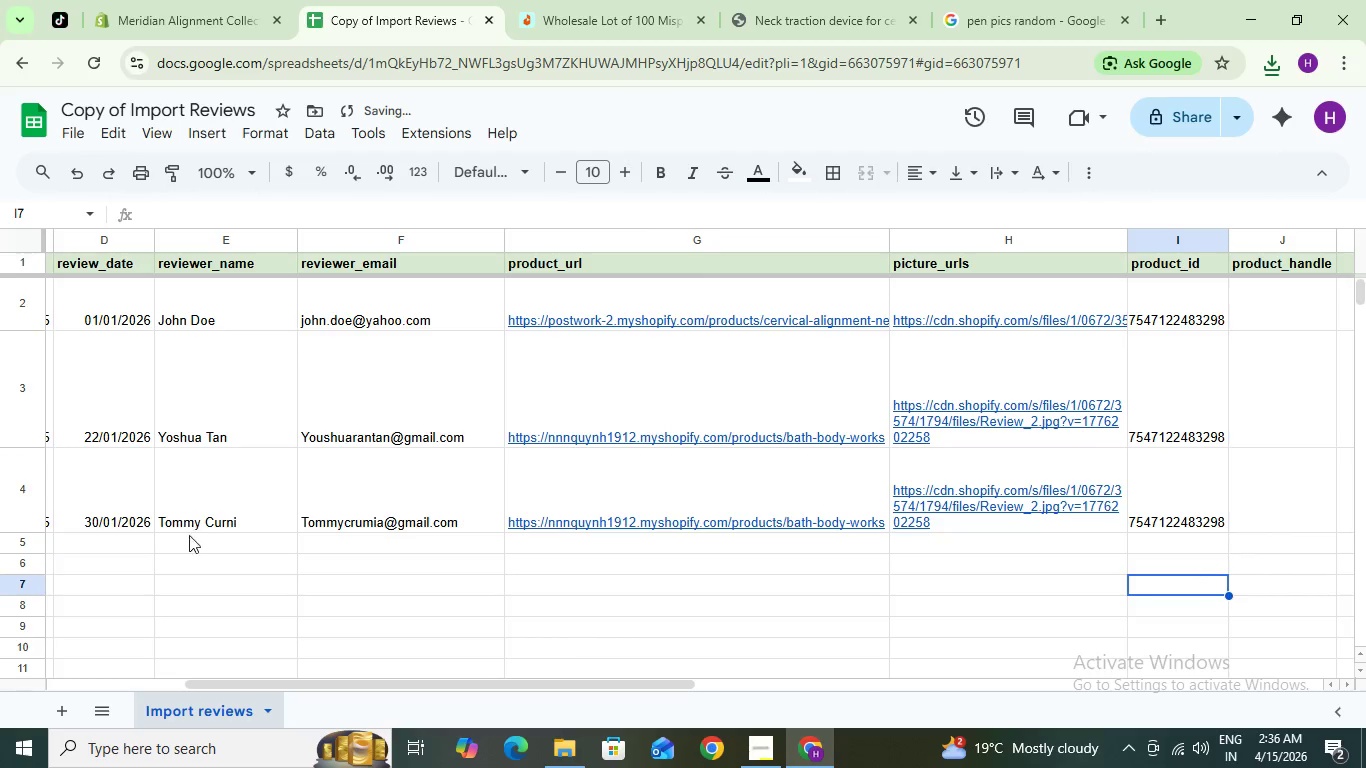 
left_click([124, 536])
 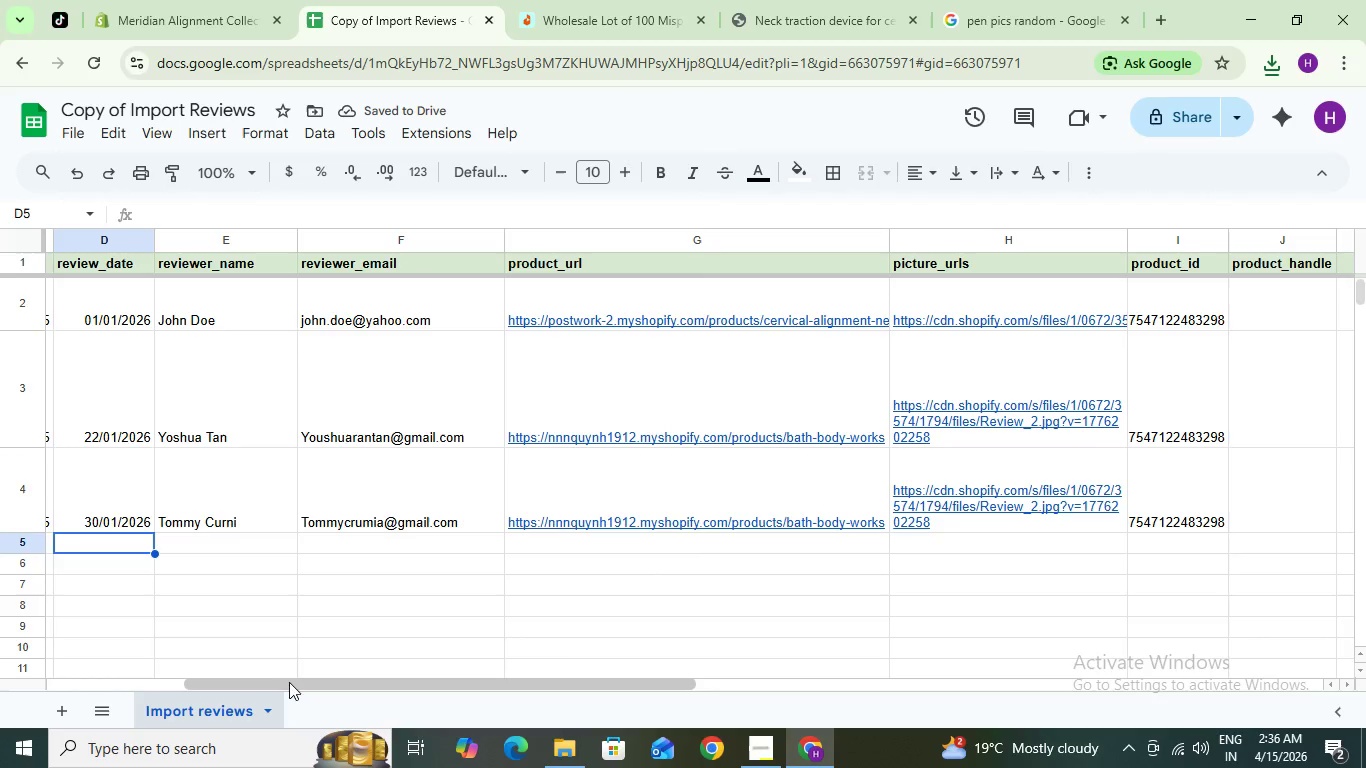 
left_click_drag(start_coordinate=[292, 685], to_coordinate=[92, 679])
 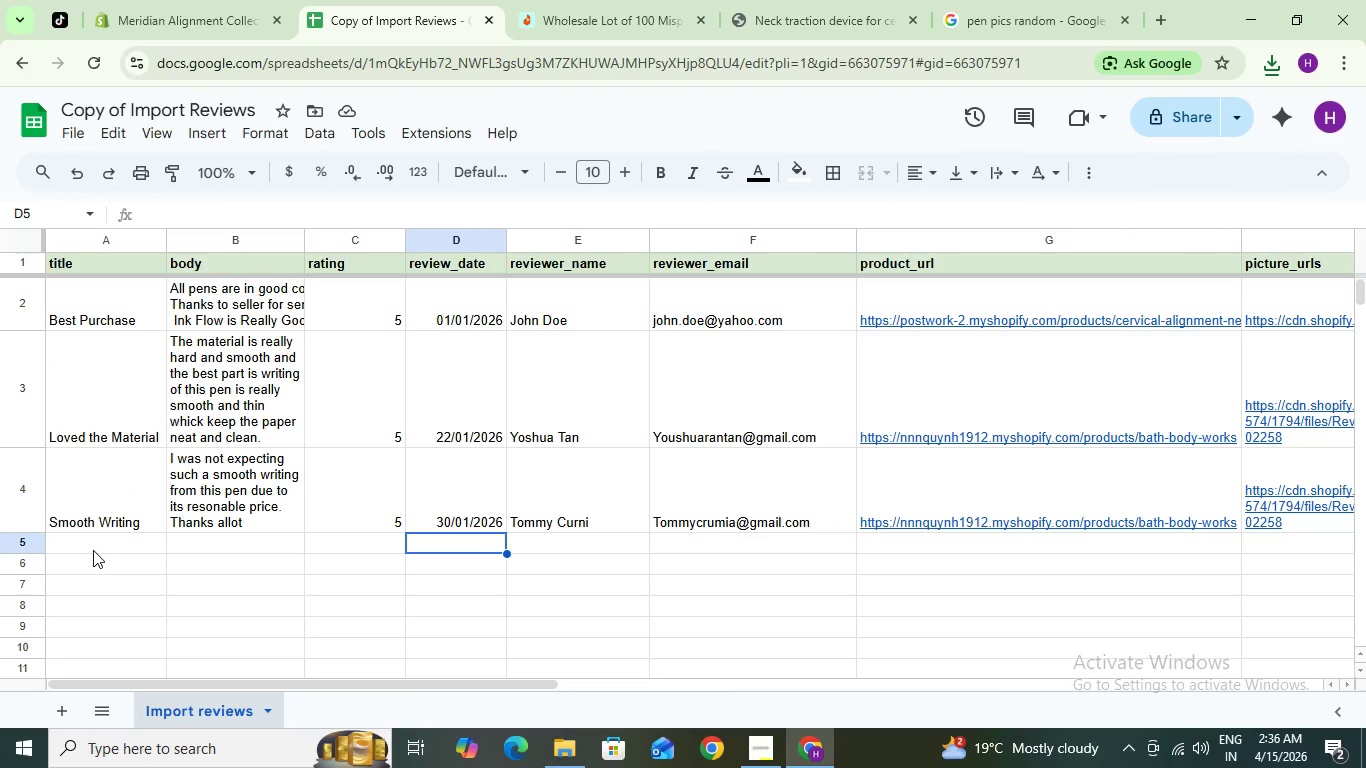 
left_click([93, 550])
 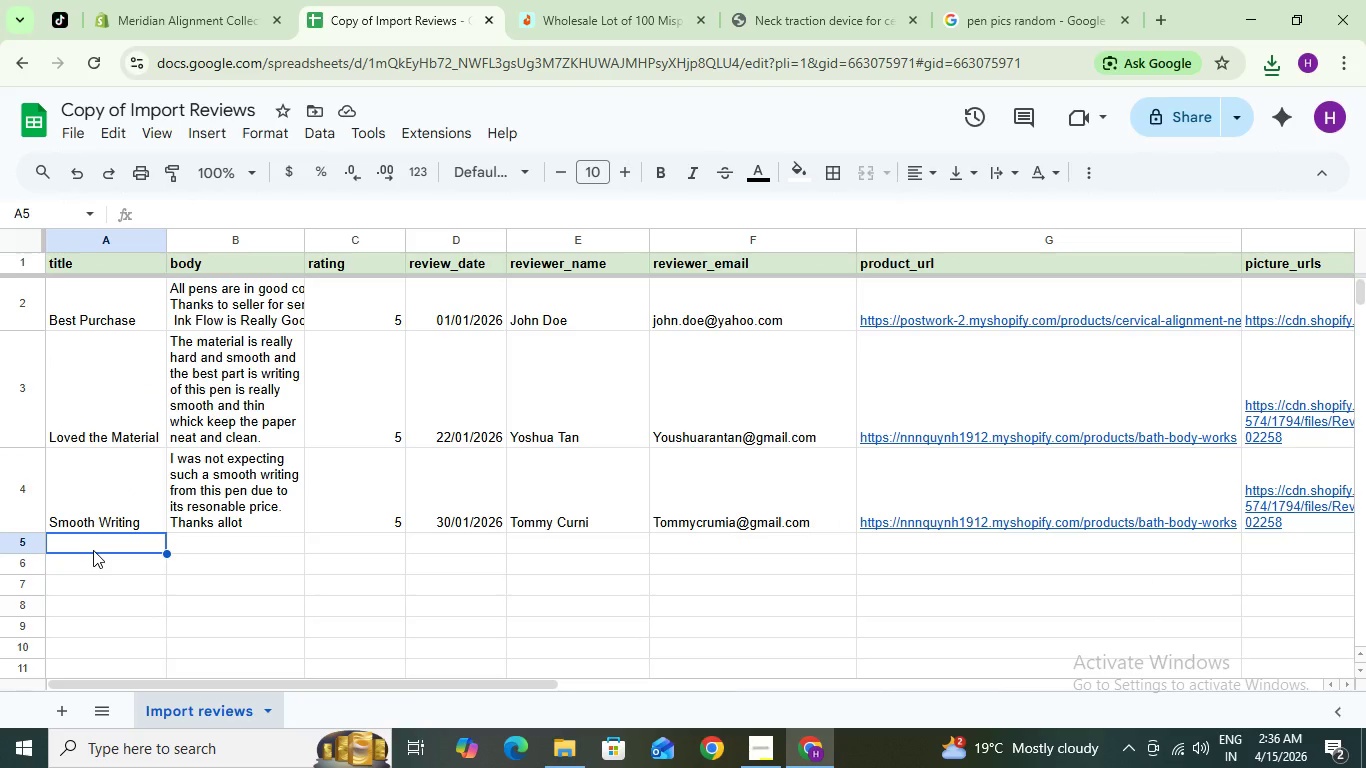 
type(Excellent)
 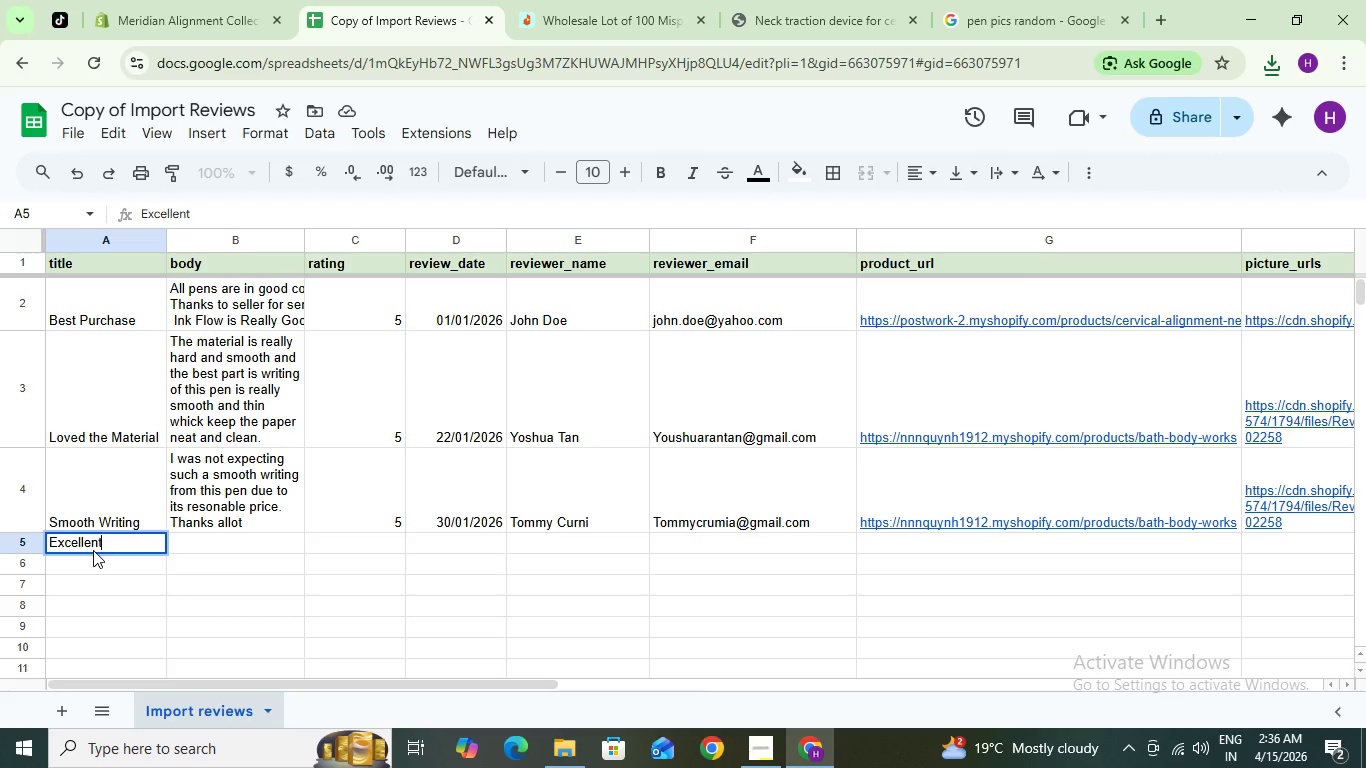 
key(Space)
 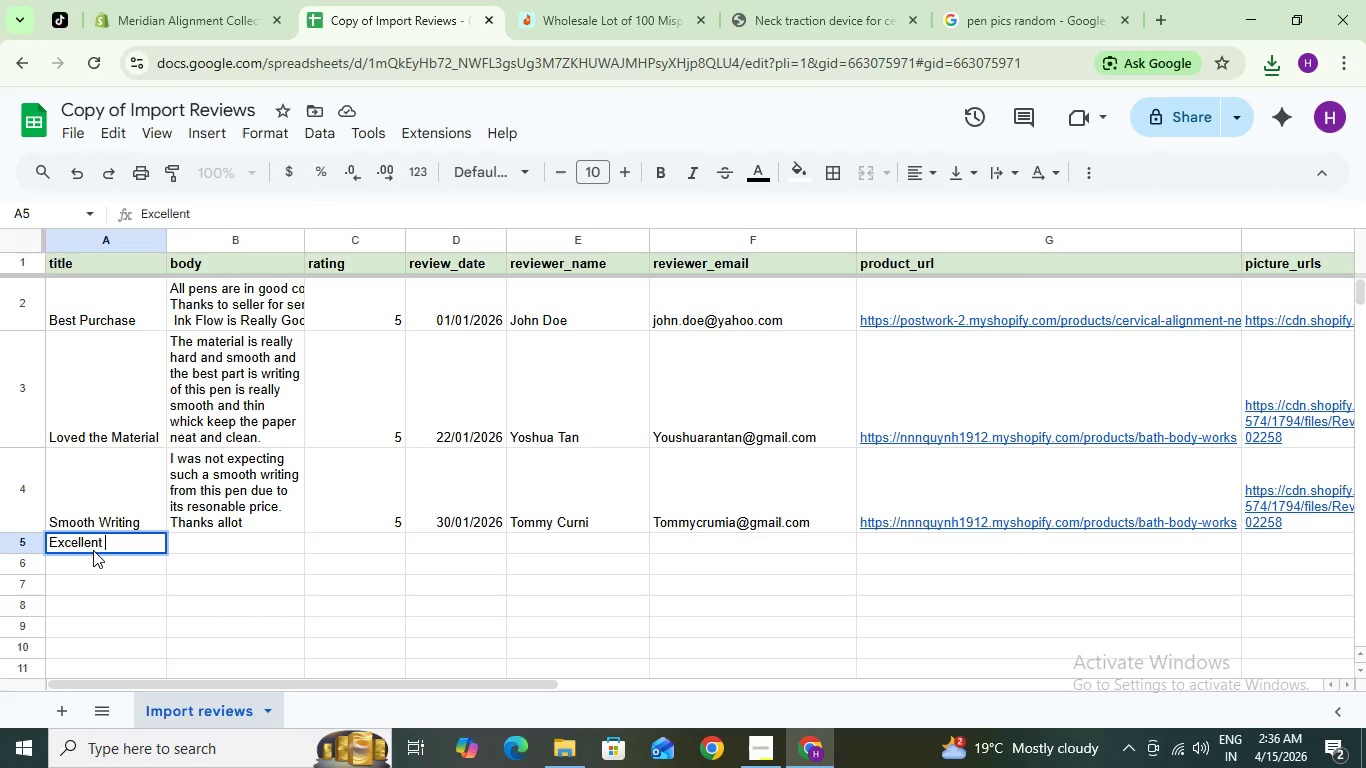 
hold_key(key=ShiftLeft, duration=1.52)
 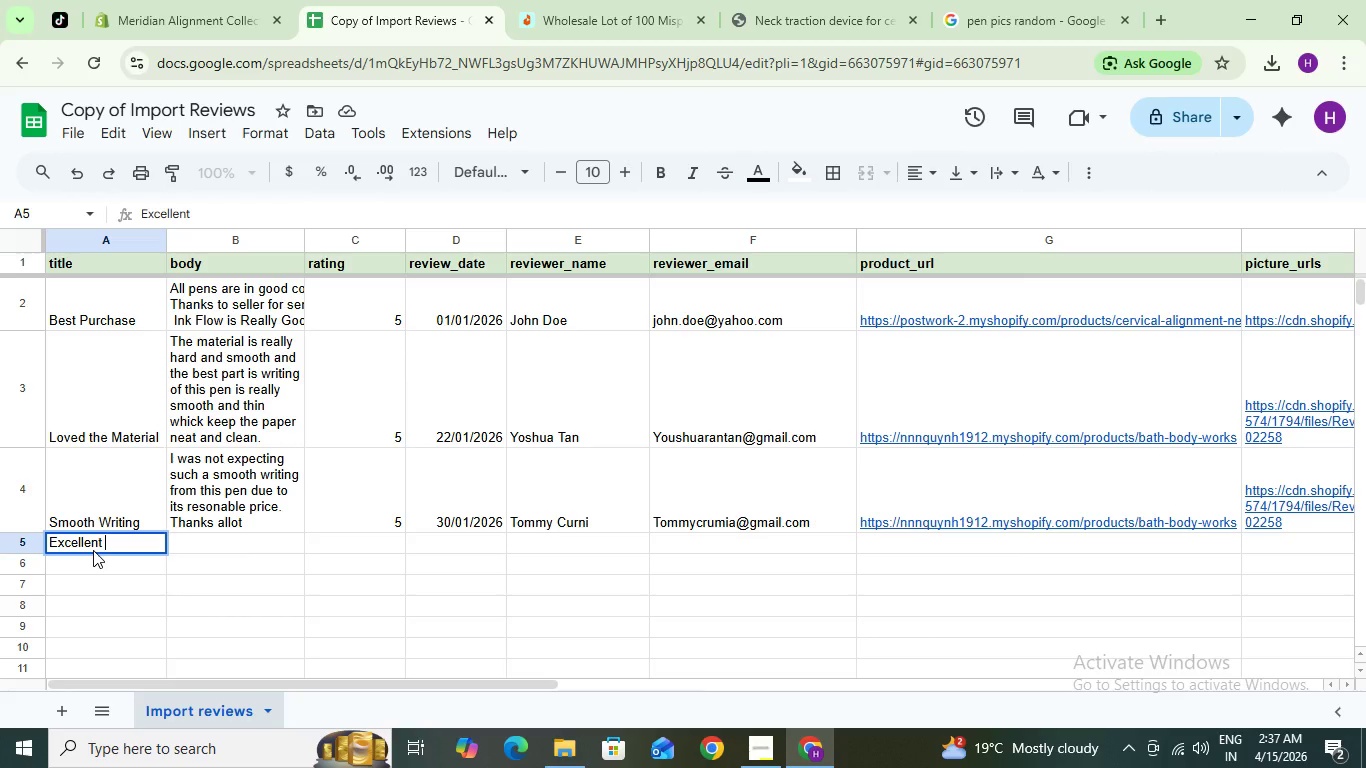 
hold_key(key=ShiftLeft, duration=1.52)
 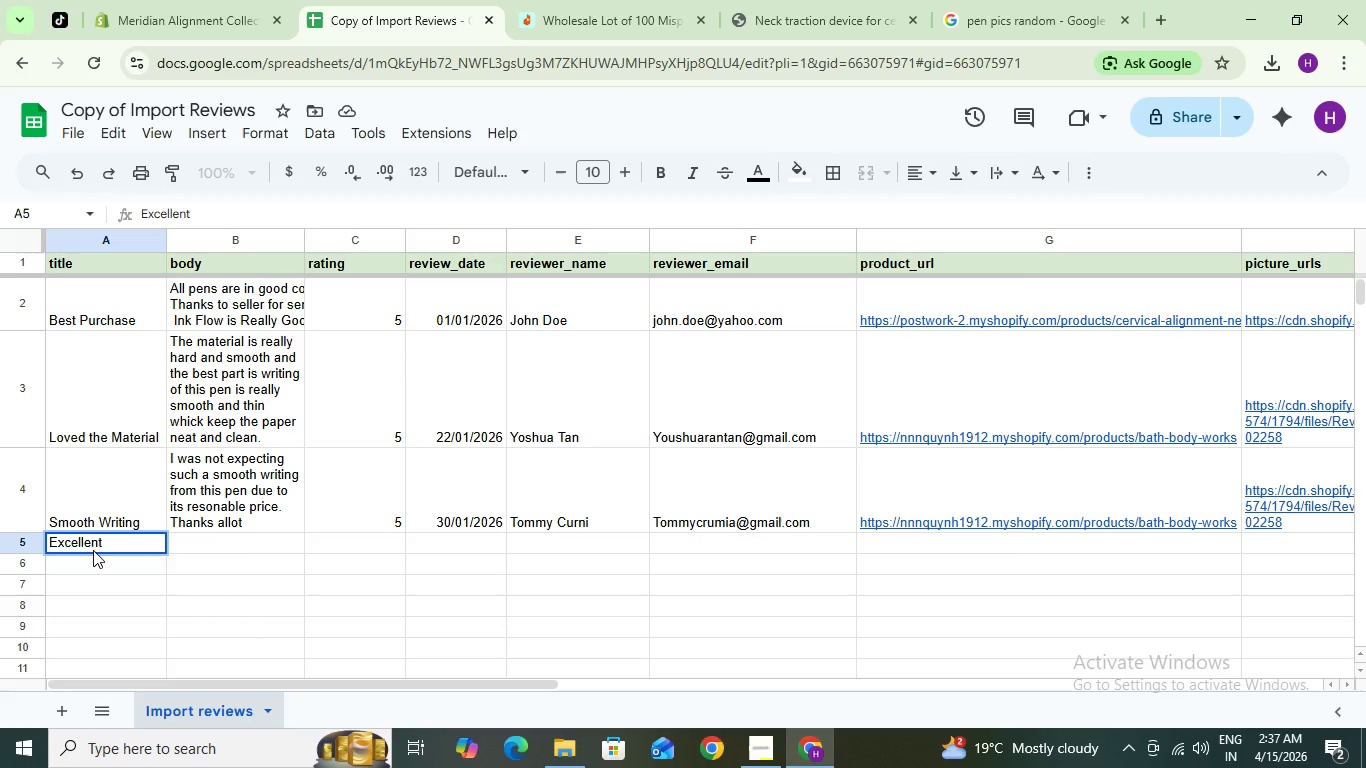 
hold_key(key=ShiftLeft, duration=1.51)
 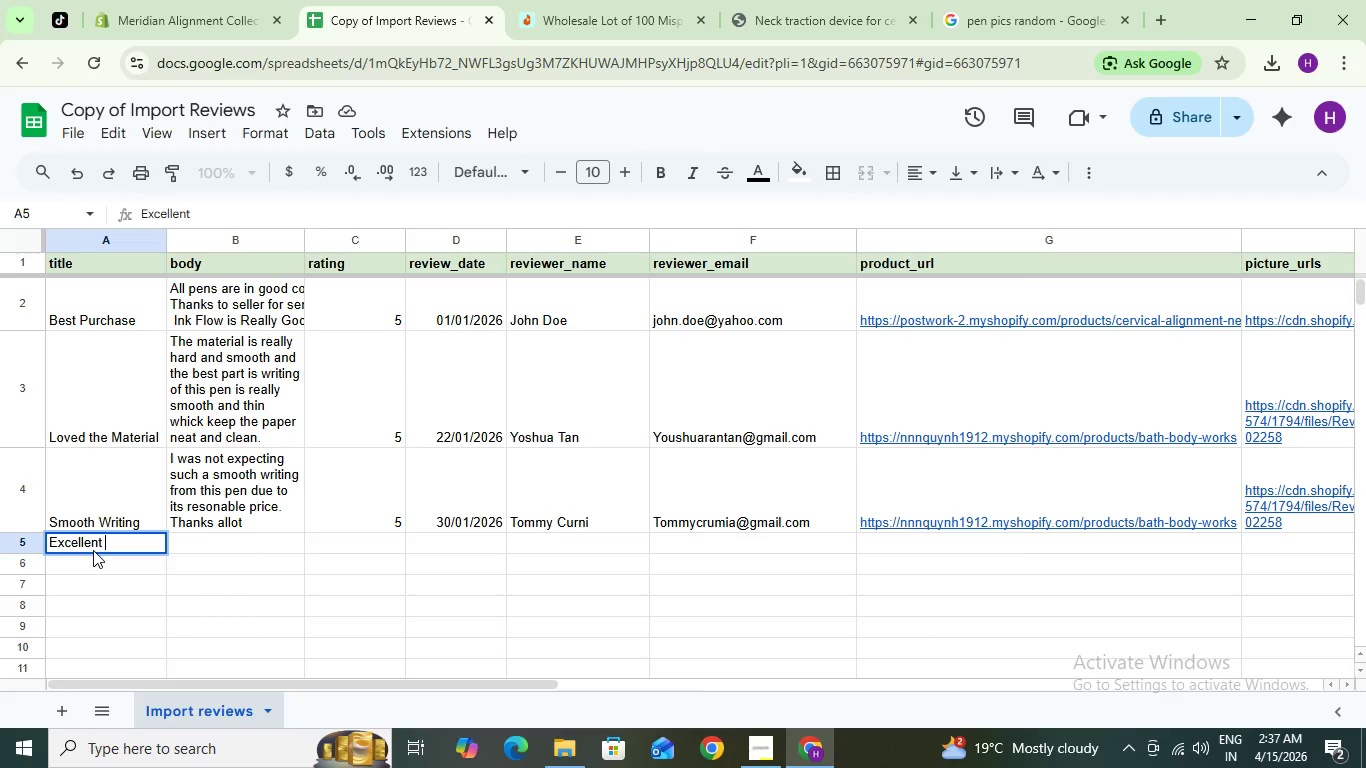 
hold_key(key=ShiftLeft, duration=1.5)
 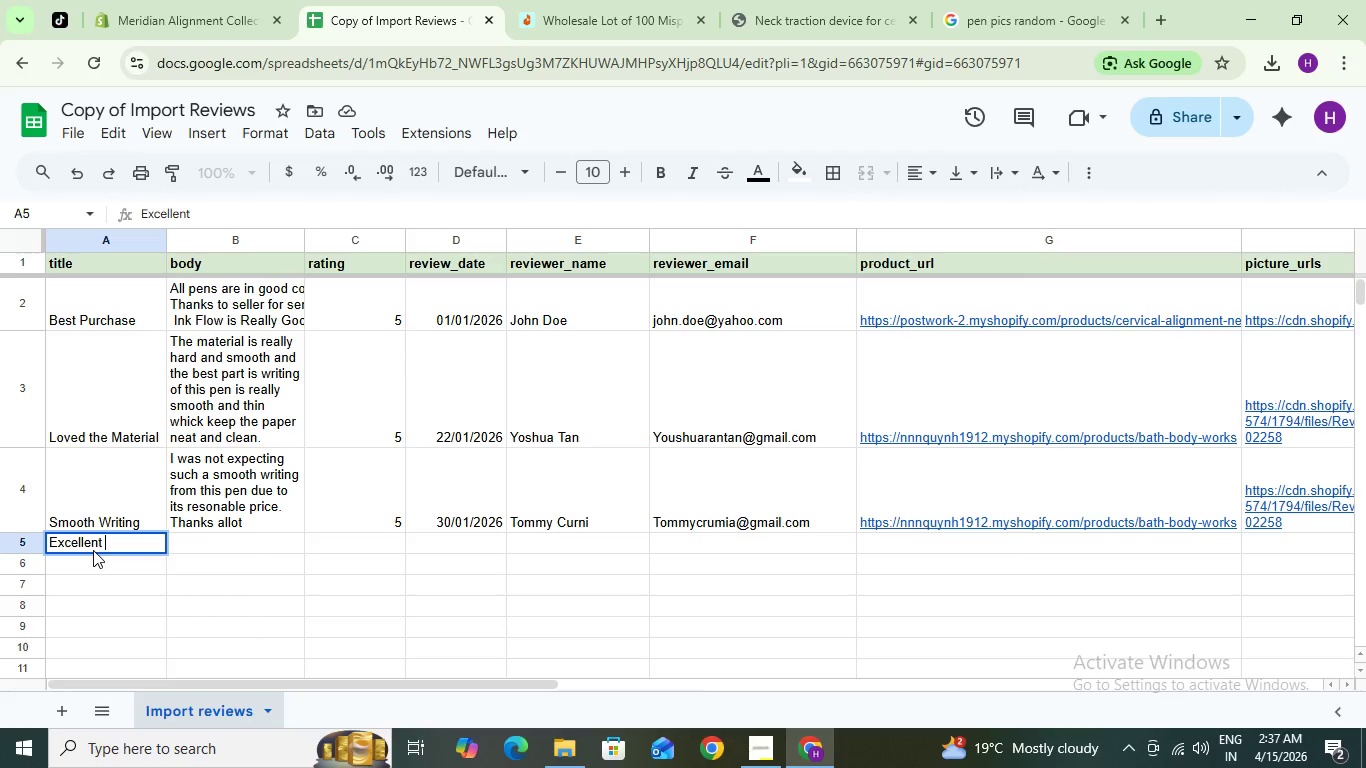 
key(Shift+ShiftLeft)
 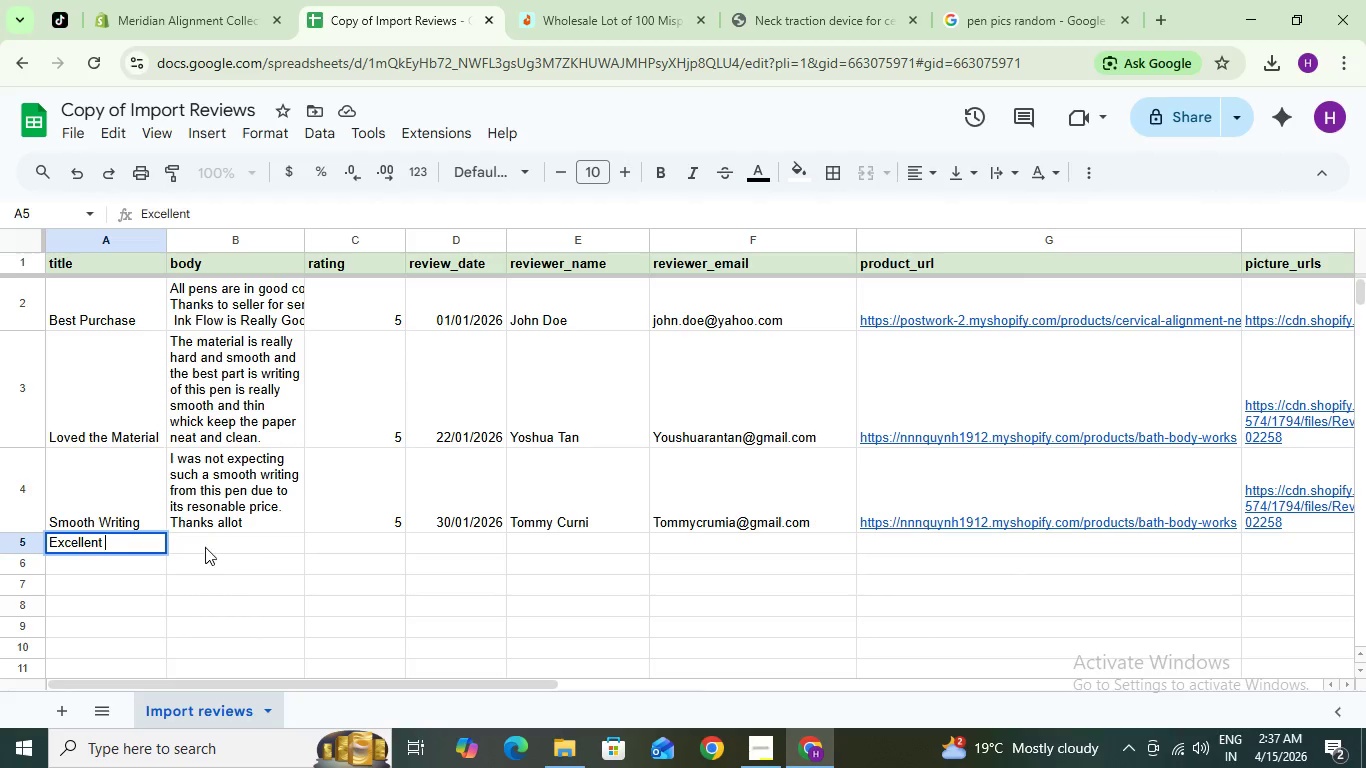 
left_click([206, 546])
 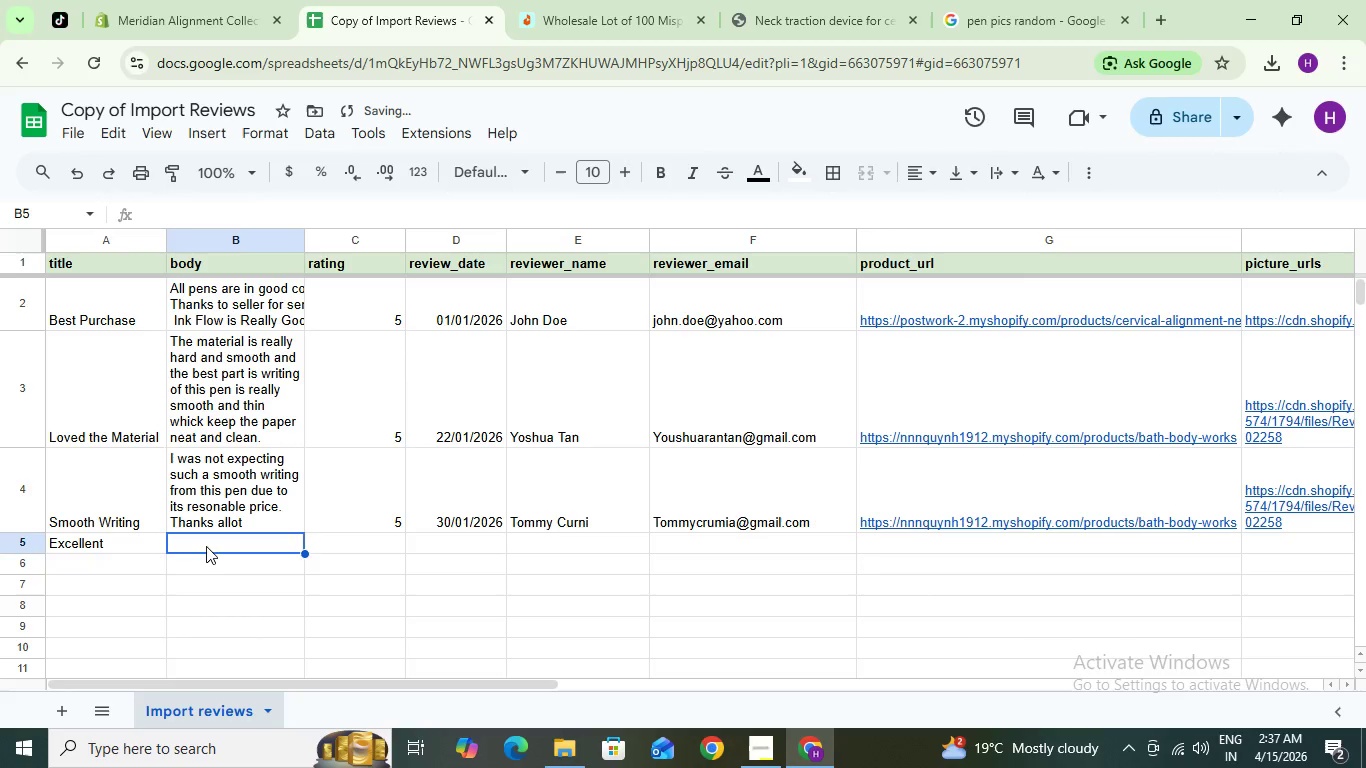 
double_click([206, 546])
 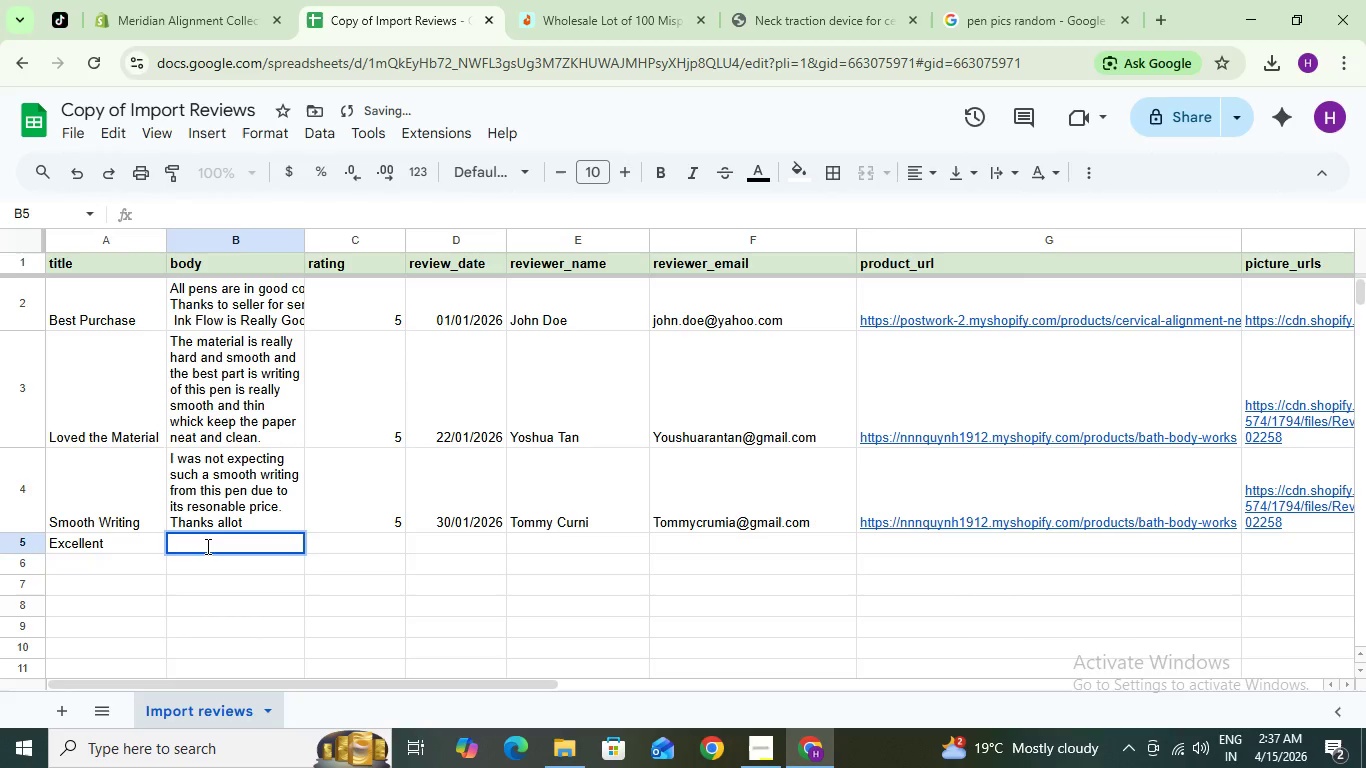 
type(Actually v)
key(Backspace)
type(this )
 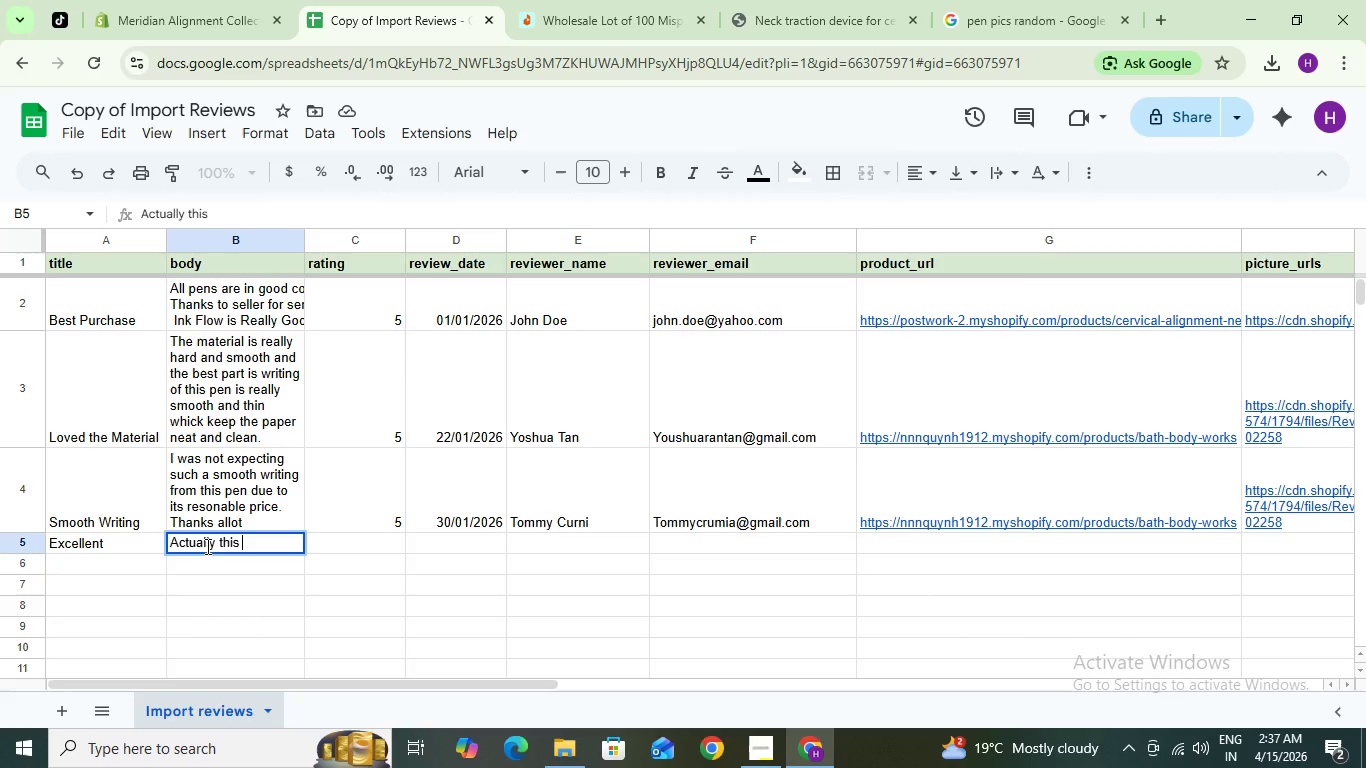 
type(was the smoothnes )
key(Backspace)
key(Backspace)
type(ss i was )
 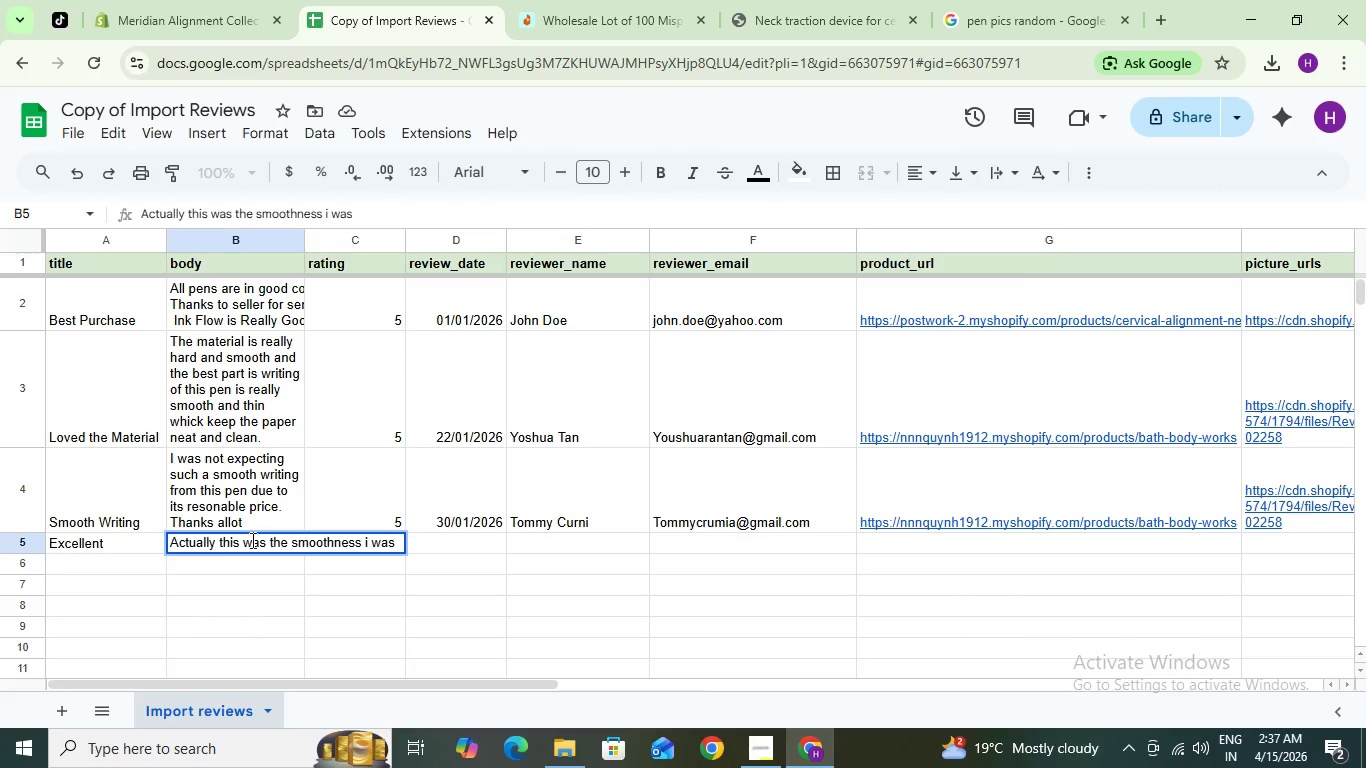 
left_click_drag(start_coordinate=[265, 538], to_coordinate=[240, 543])
 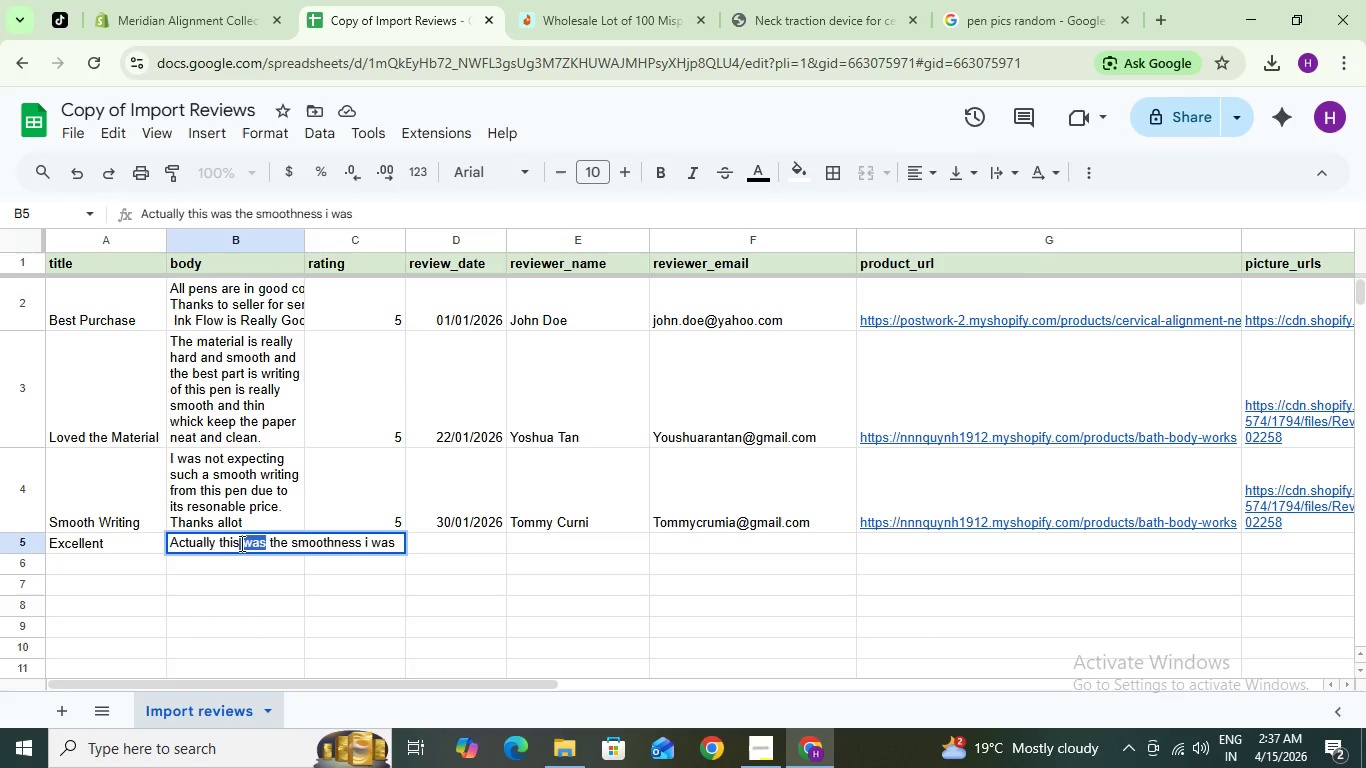 
key(Backspace)
type( is)
 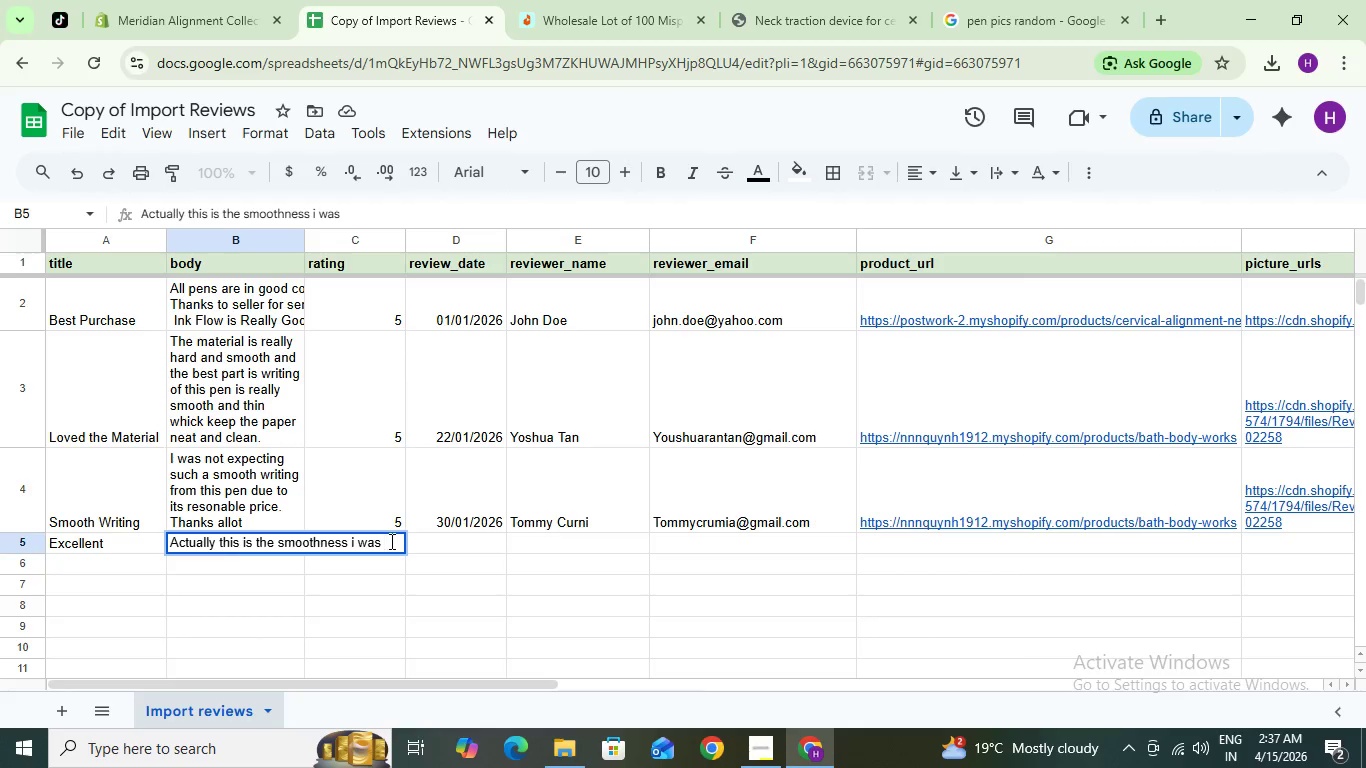 
wait(6.02)
 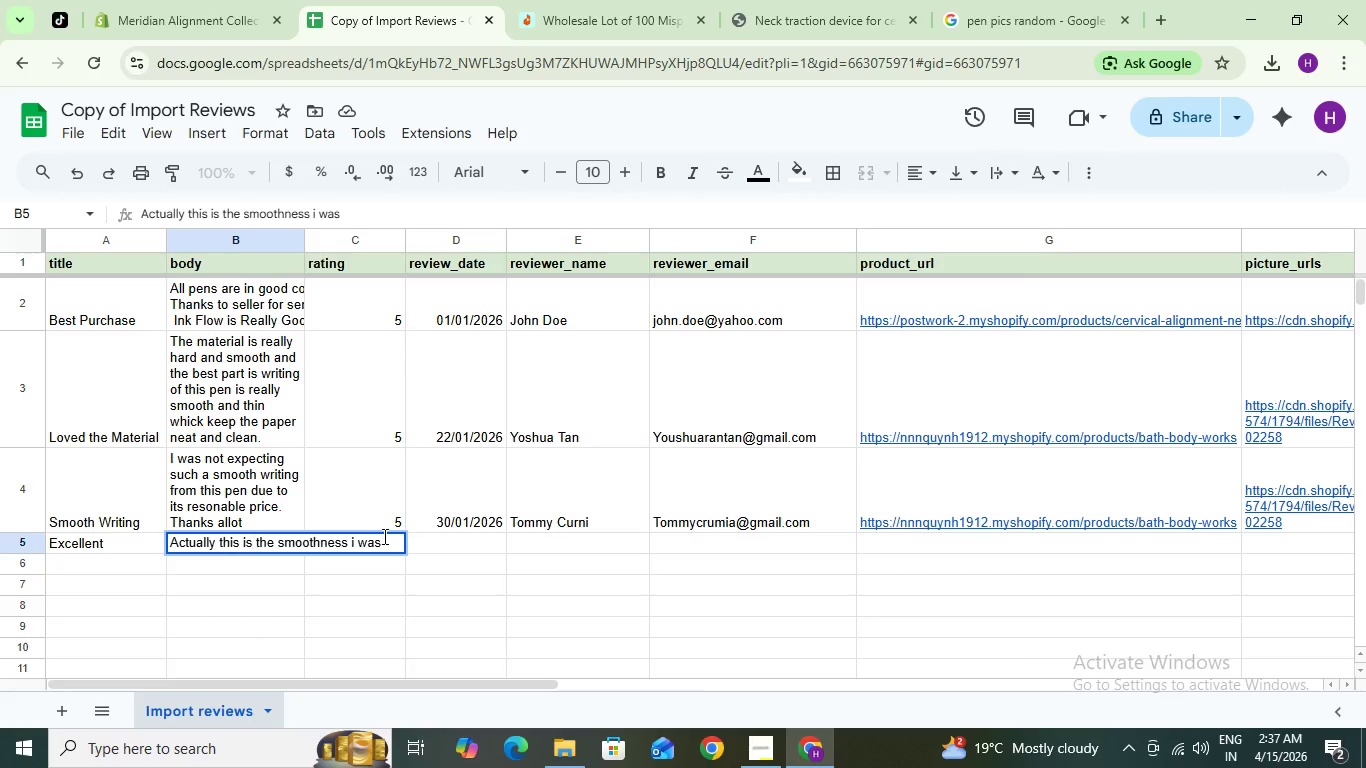 
type(nevery )
 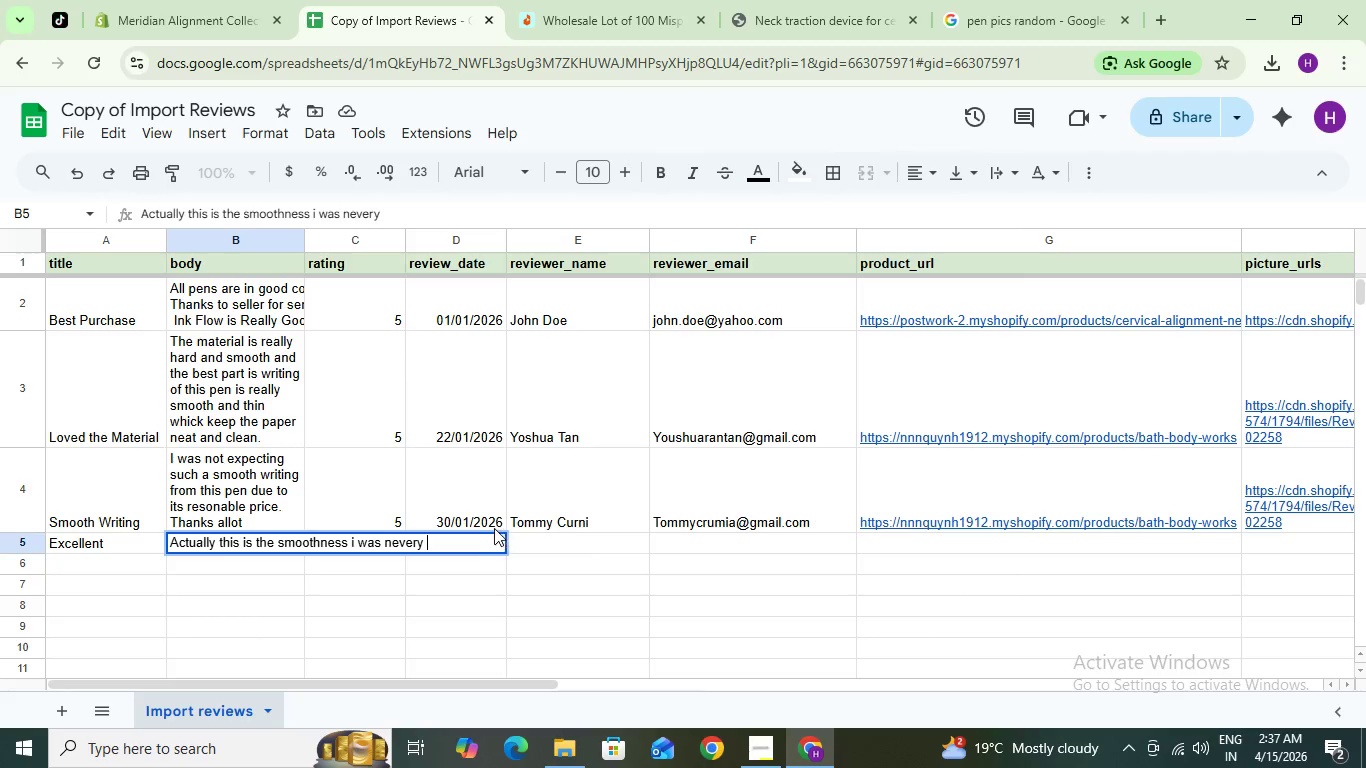 
left_click_drag(start_coordinate=[434, 546], to_coordinate=[417, 539])
 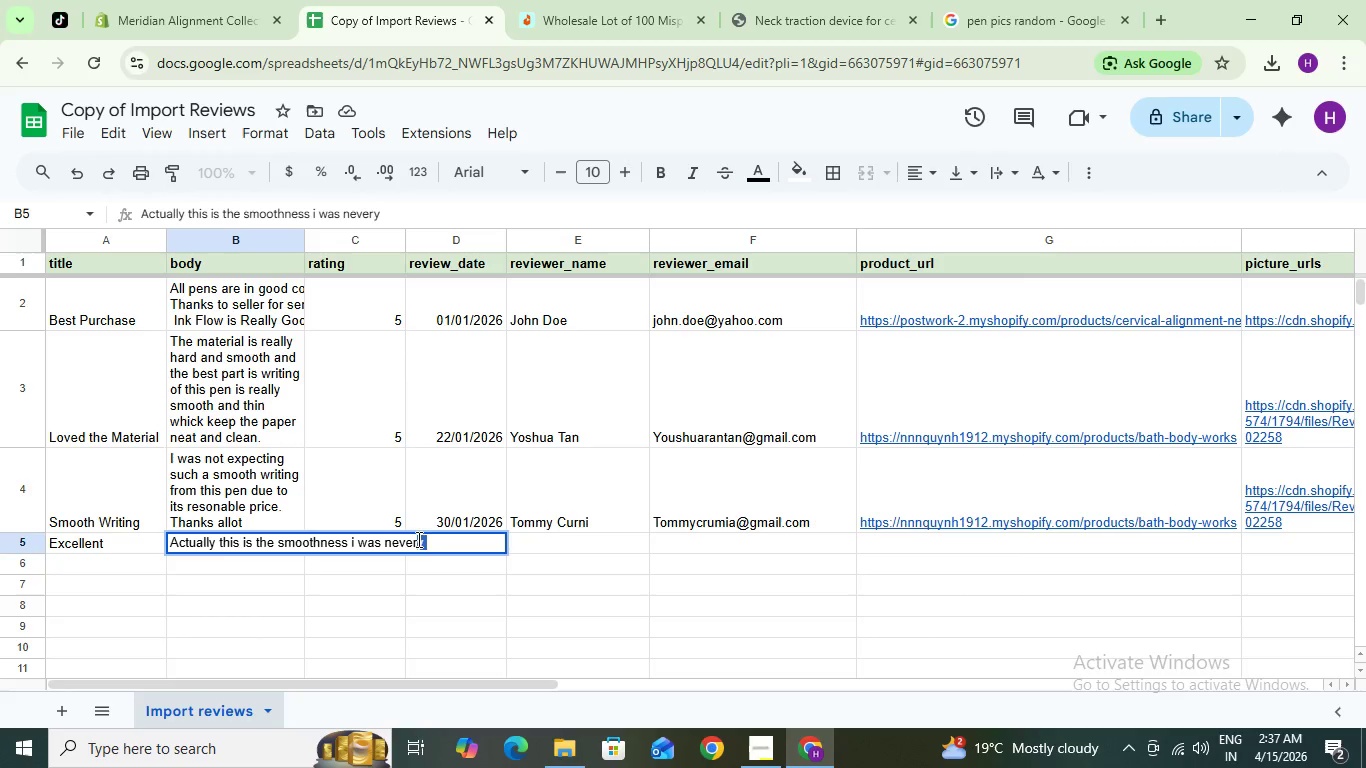 
key(Backspace)
type( expecting )
key(Backspace)
type(, the pen itself is a magic so i won my wrtiting competition with this majical instume)
key(Backspace)
type(ent)
 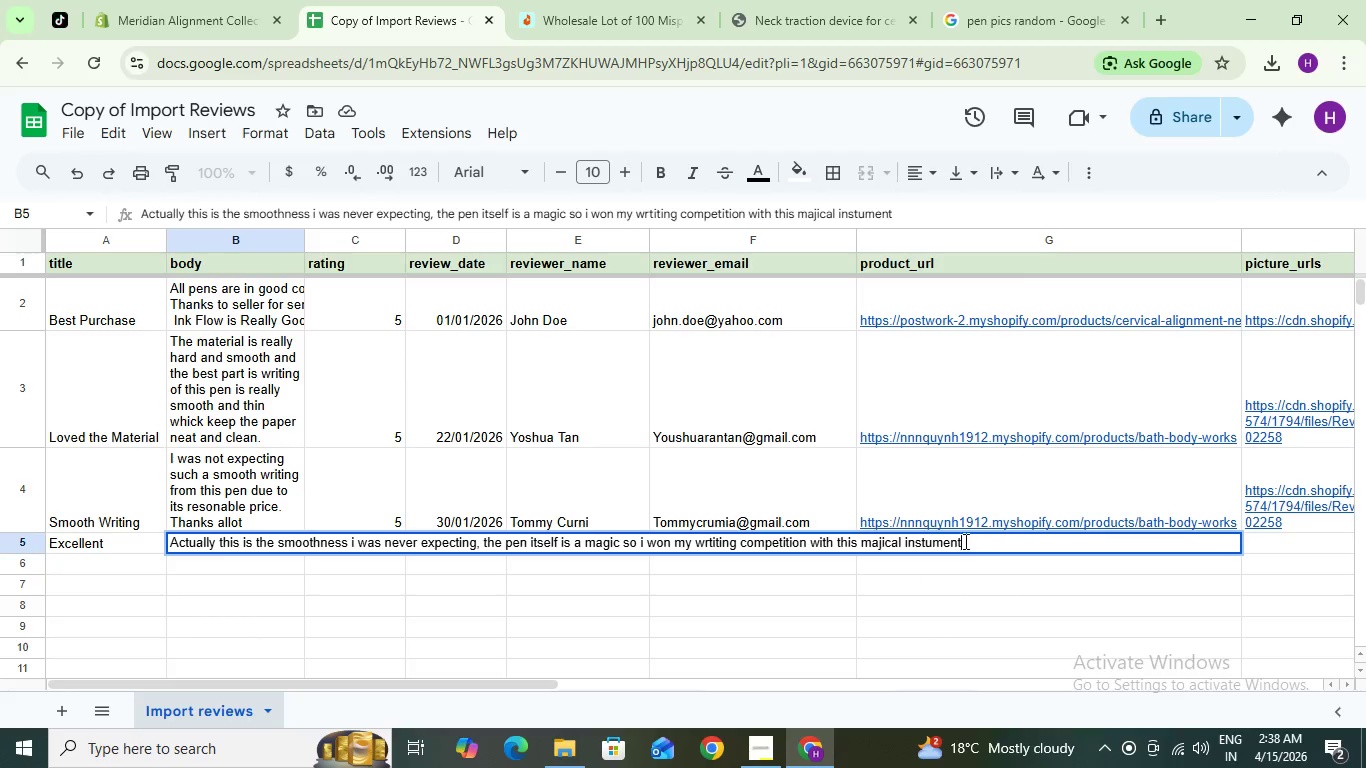 
left_click([928, 543])
 